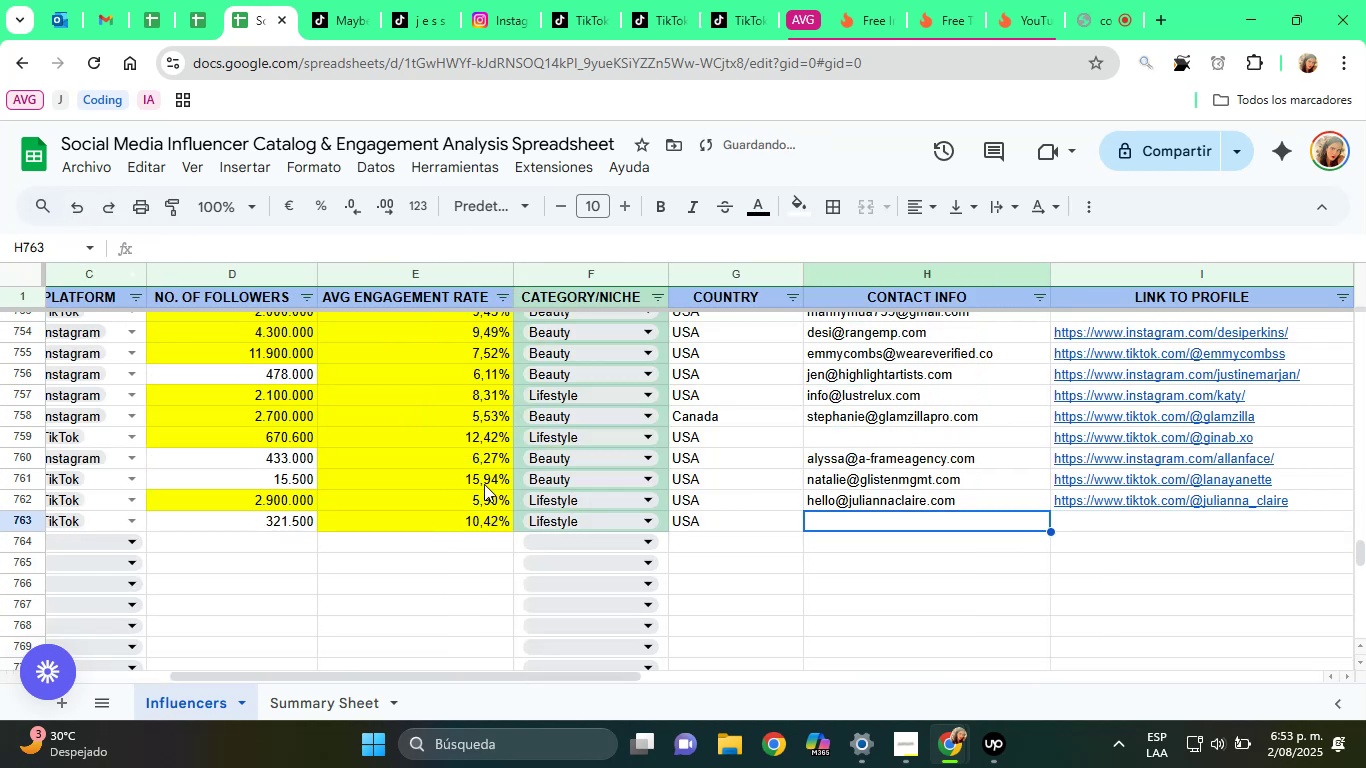 
key(Control+V)
 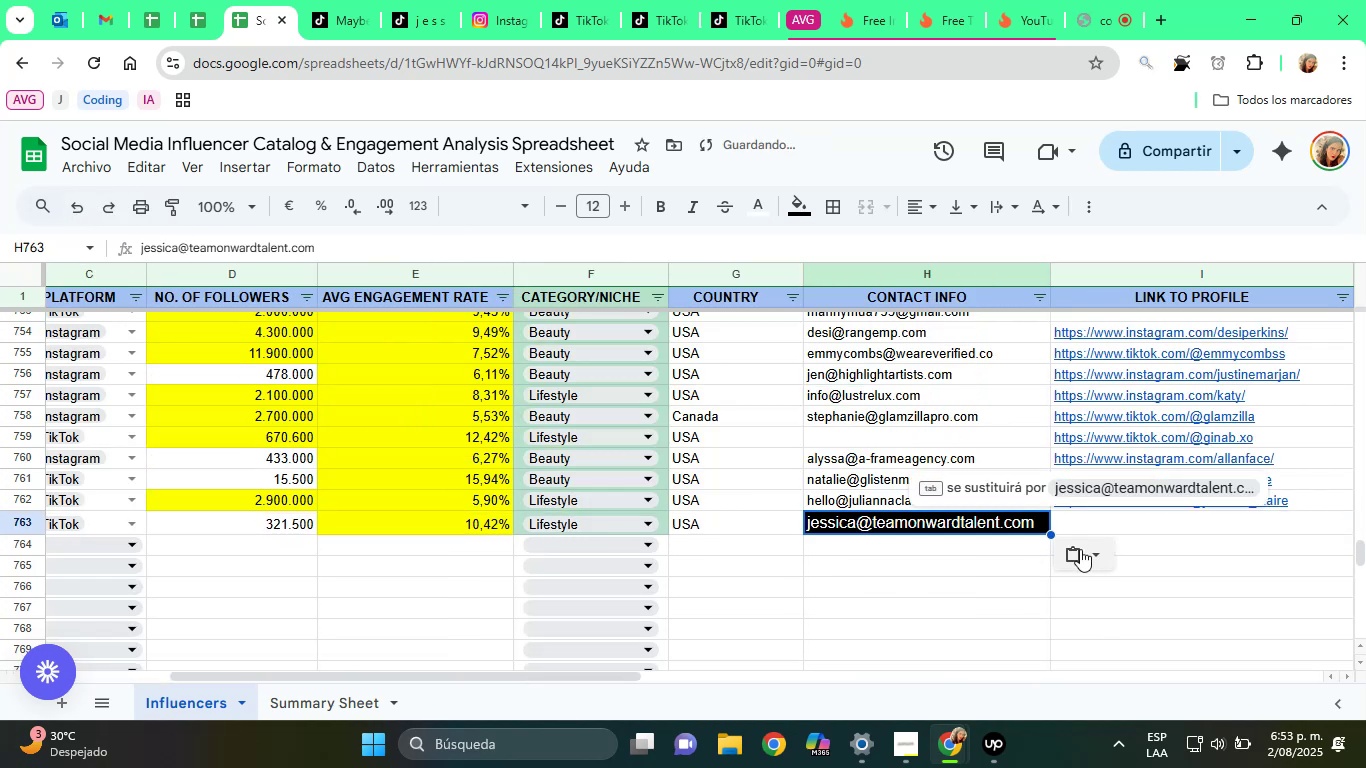 
left_click([1087, 550])
 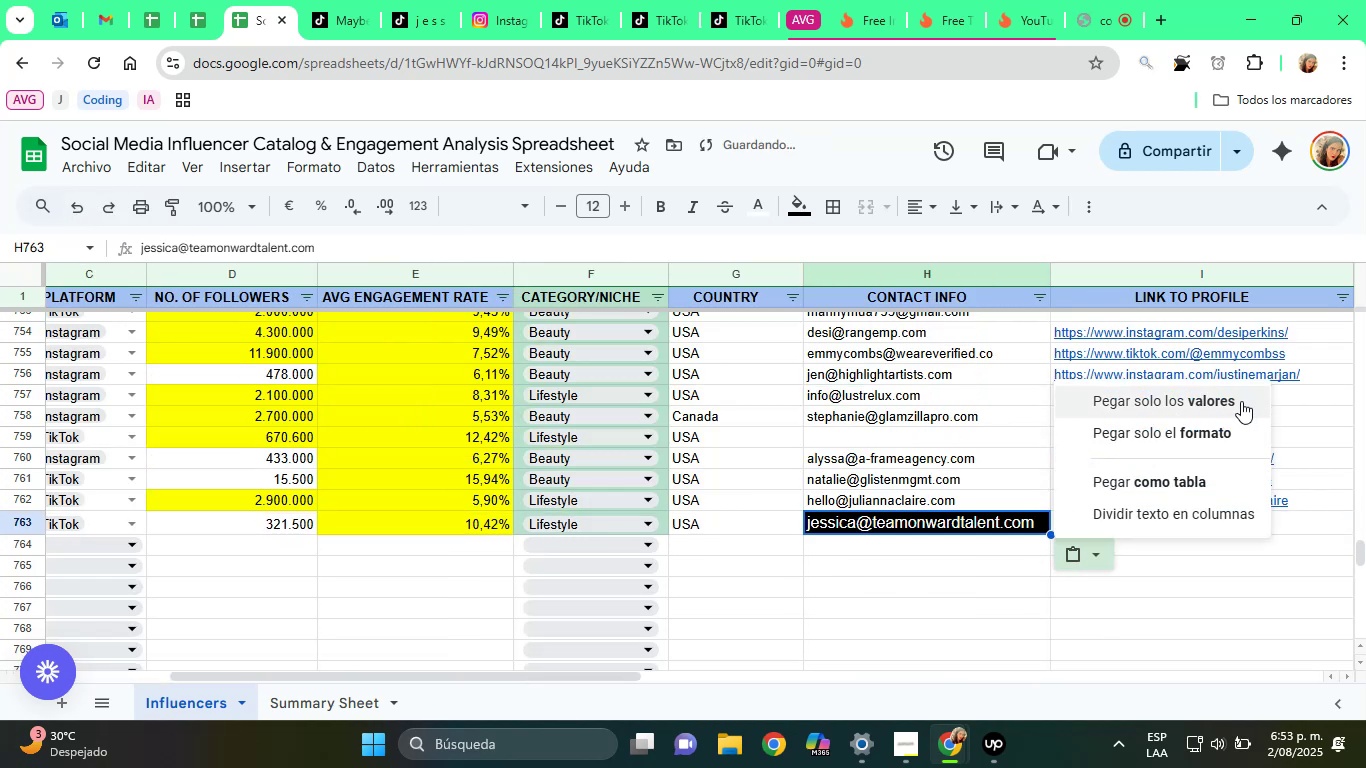 
left_click([1199, 399])
 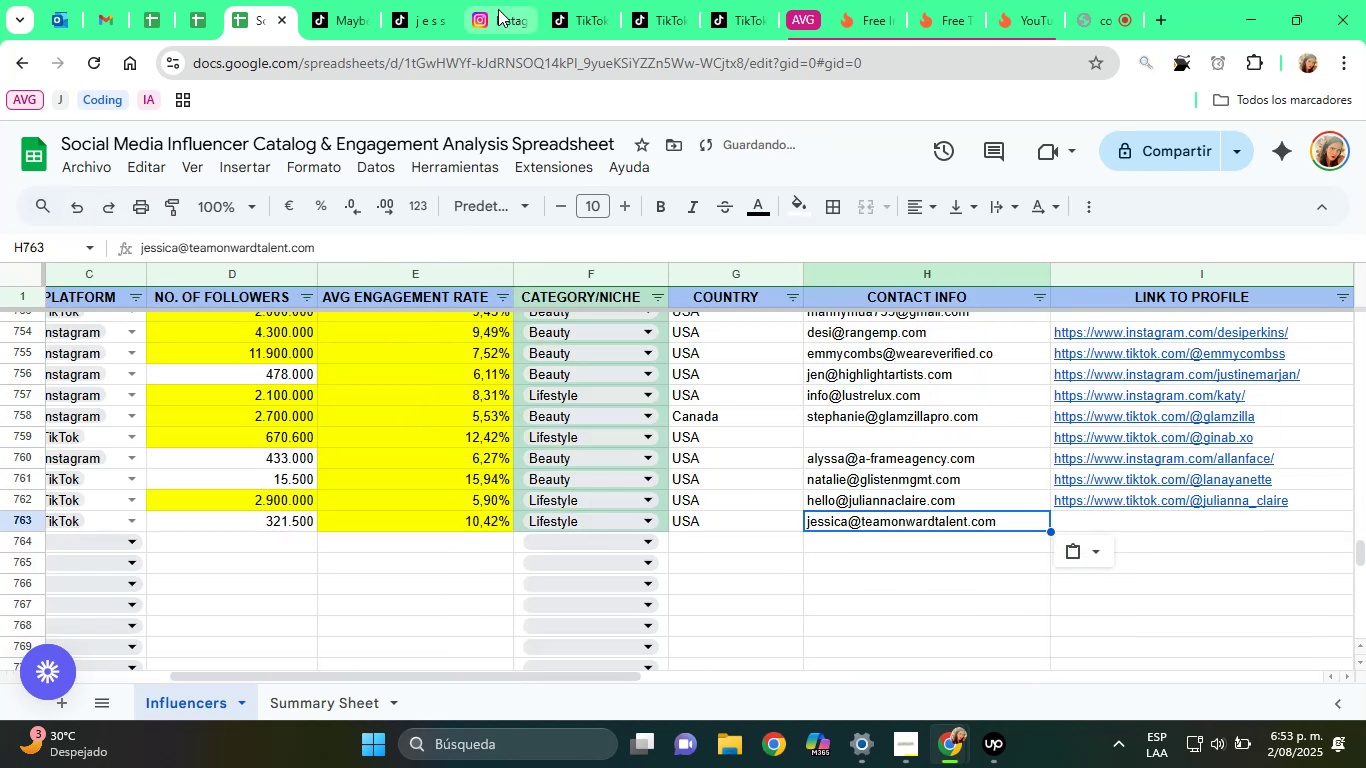 
left_click([437, 0])
 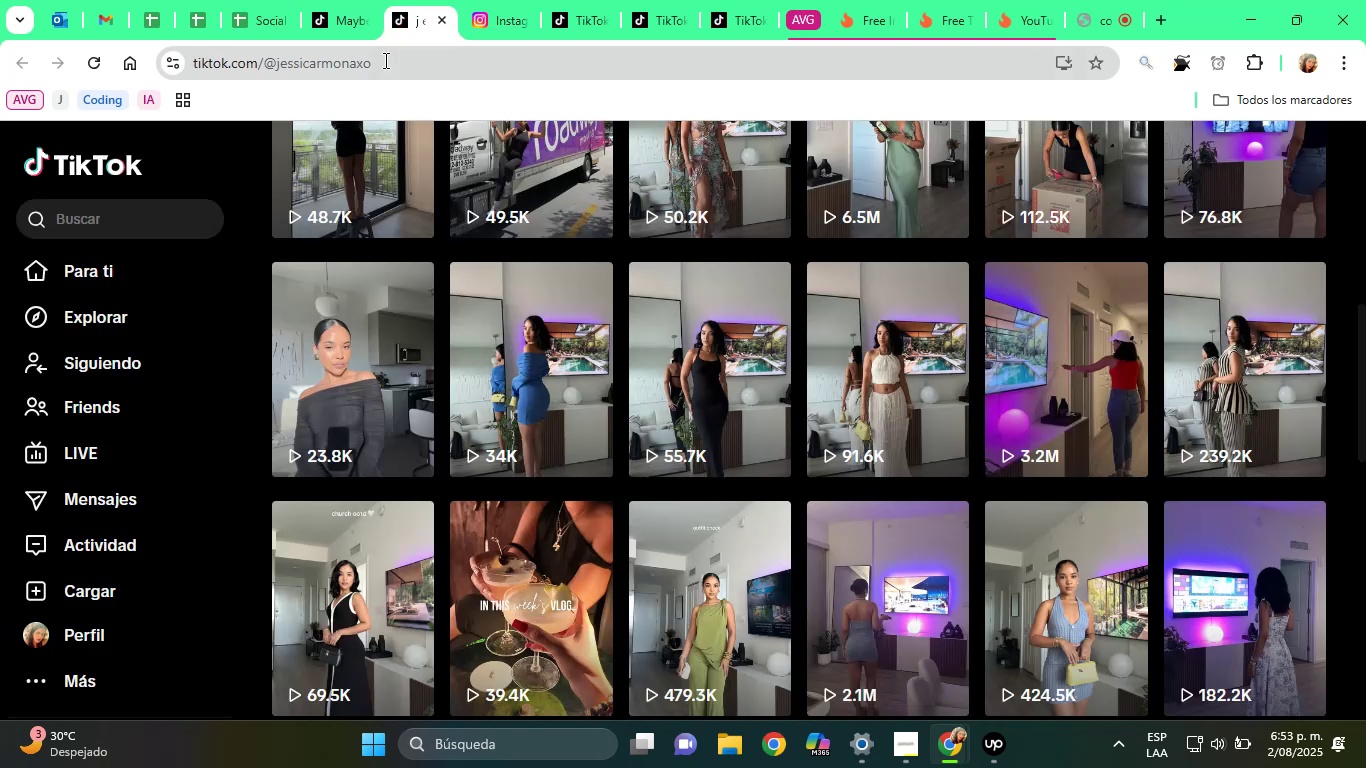 
left_click([383, 61])
 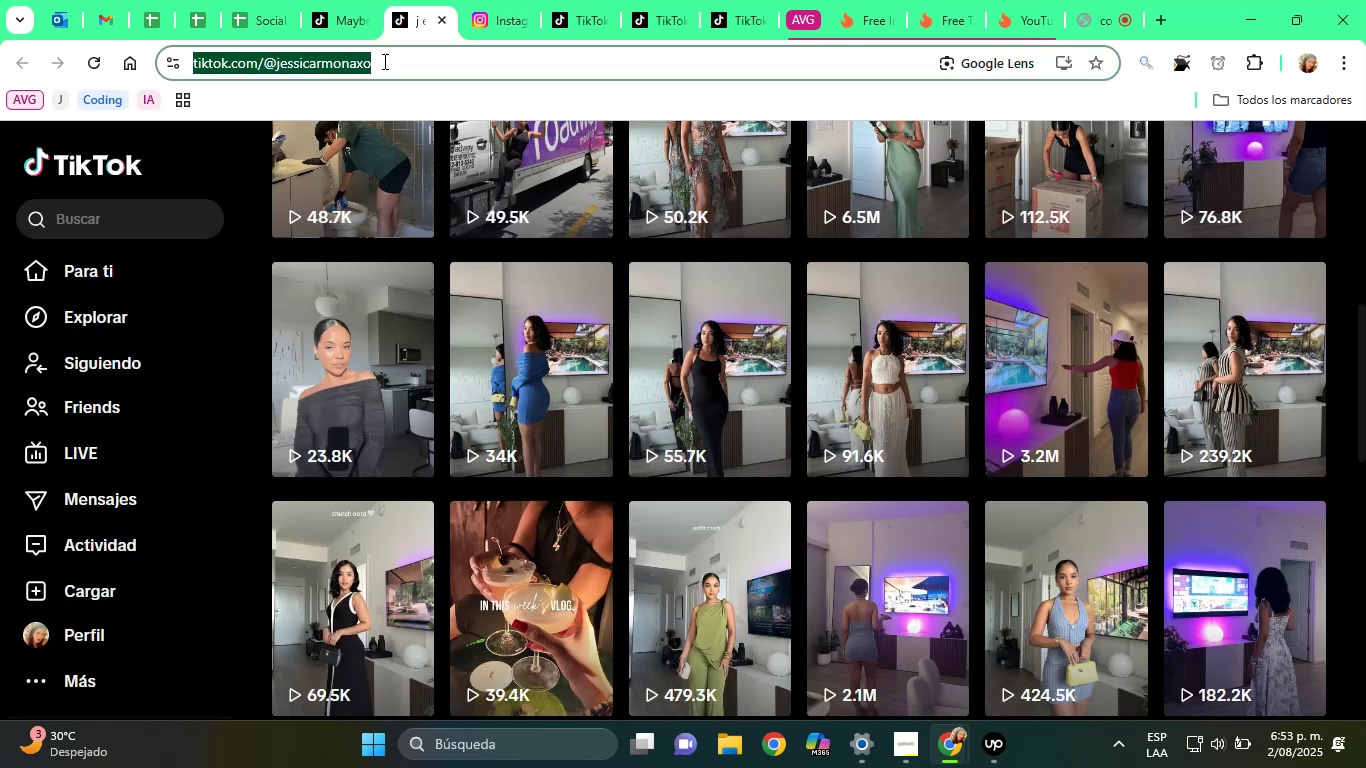 
right_click([383, 61])
 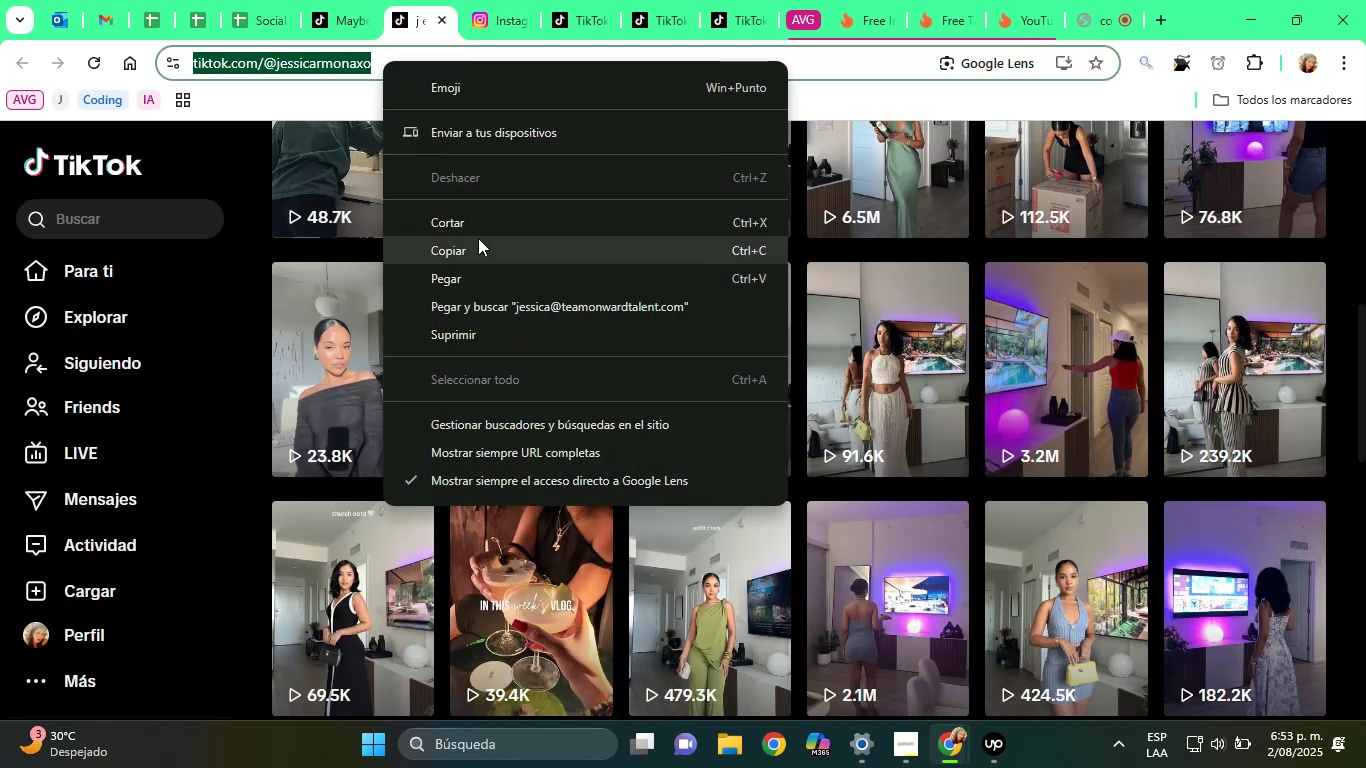 
left_click([477, 245])
 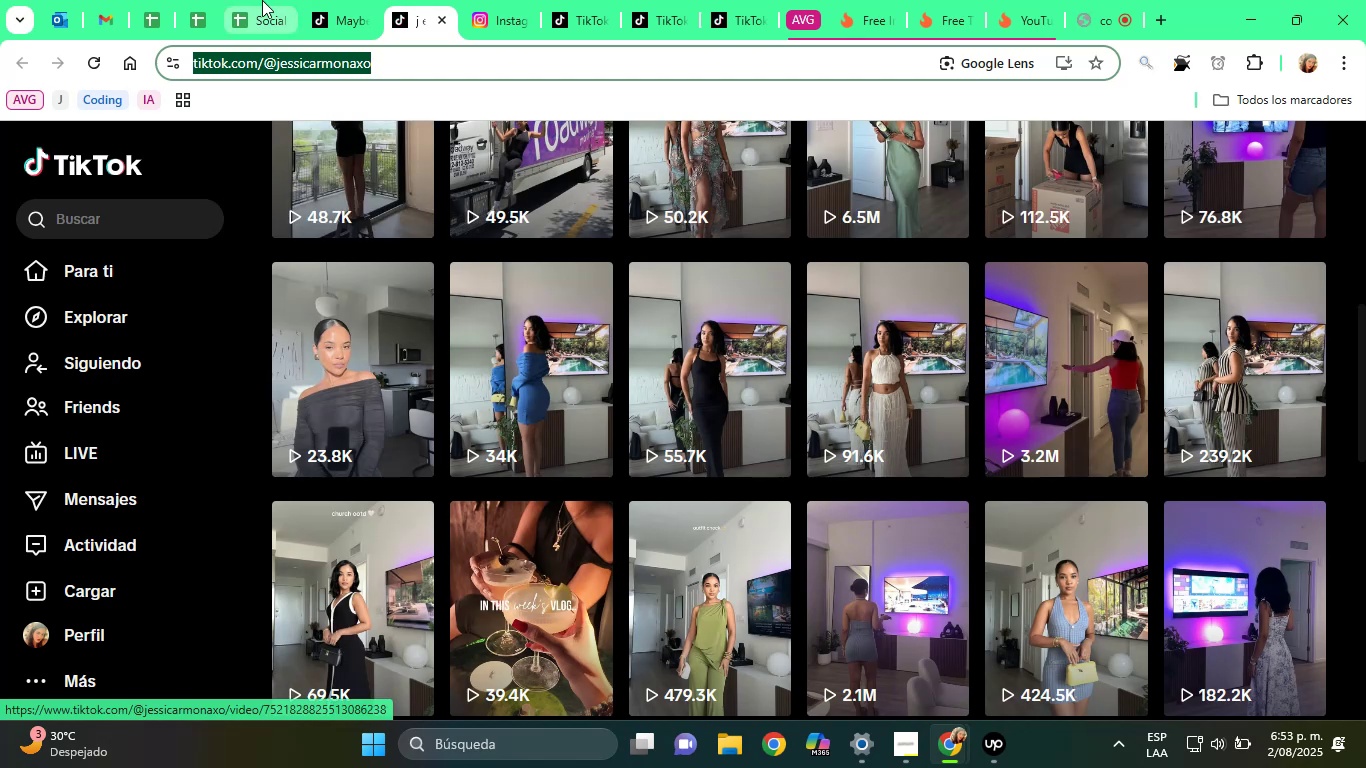 
left_click([255, 0])
 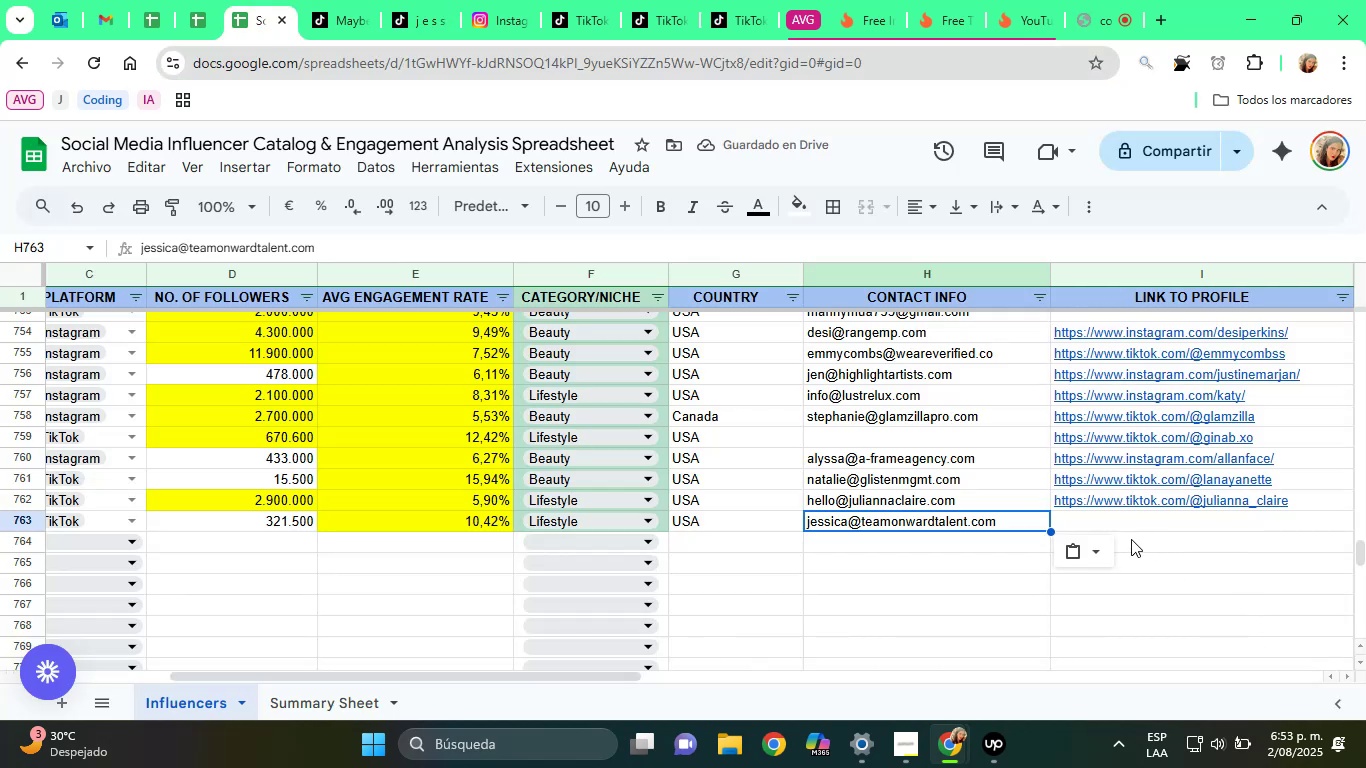 
left_click([1120, 525])
 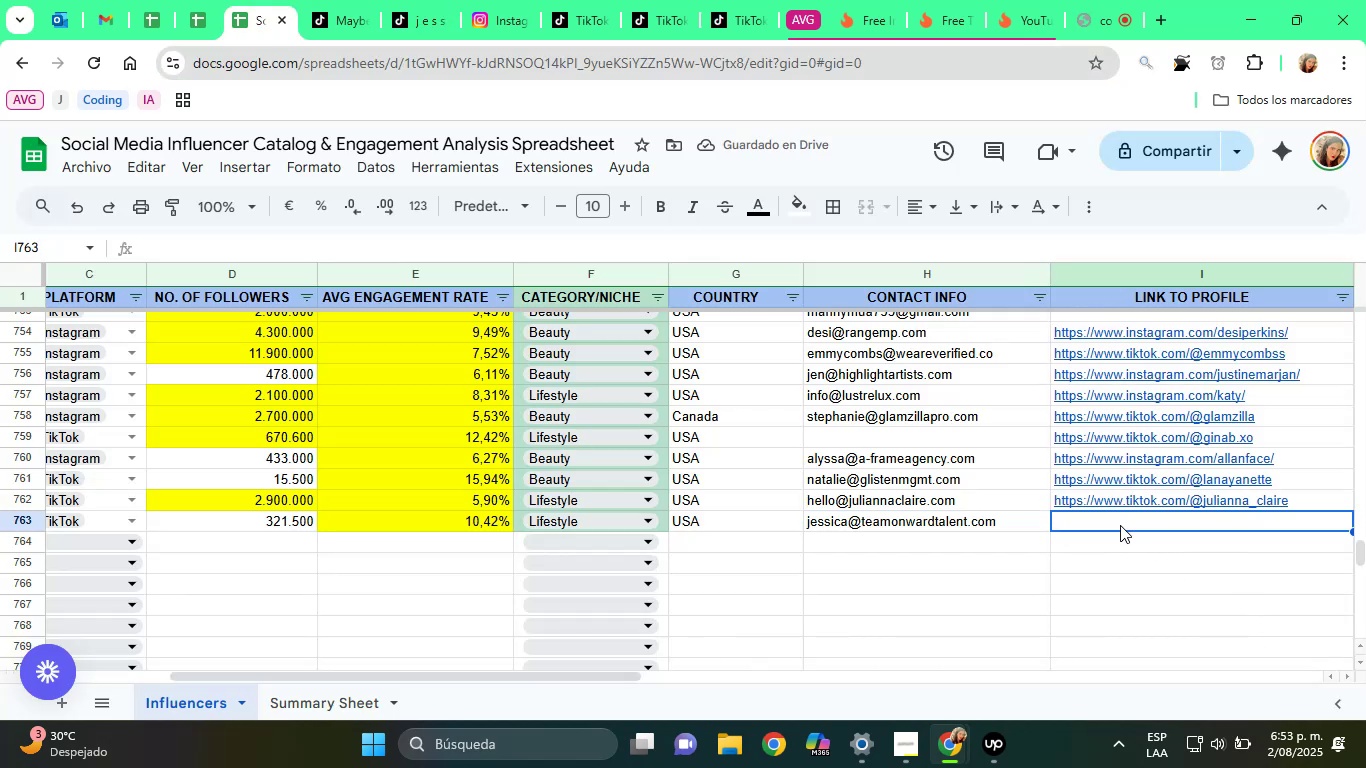 
key(Control+V)
 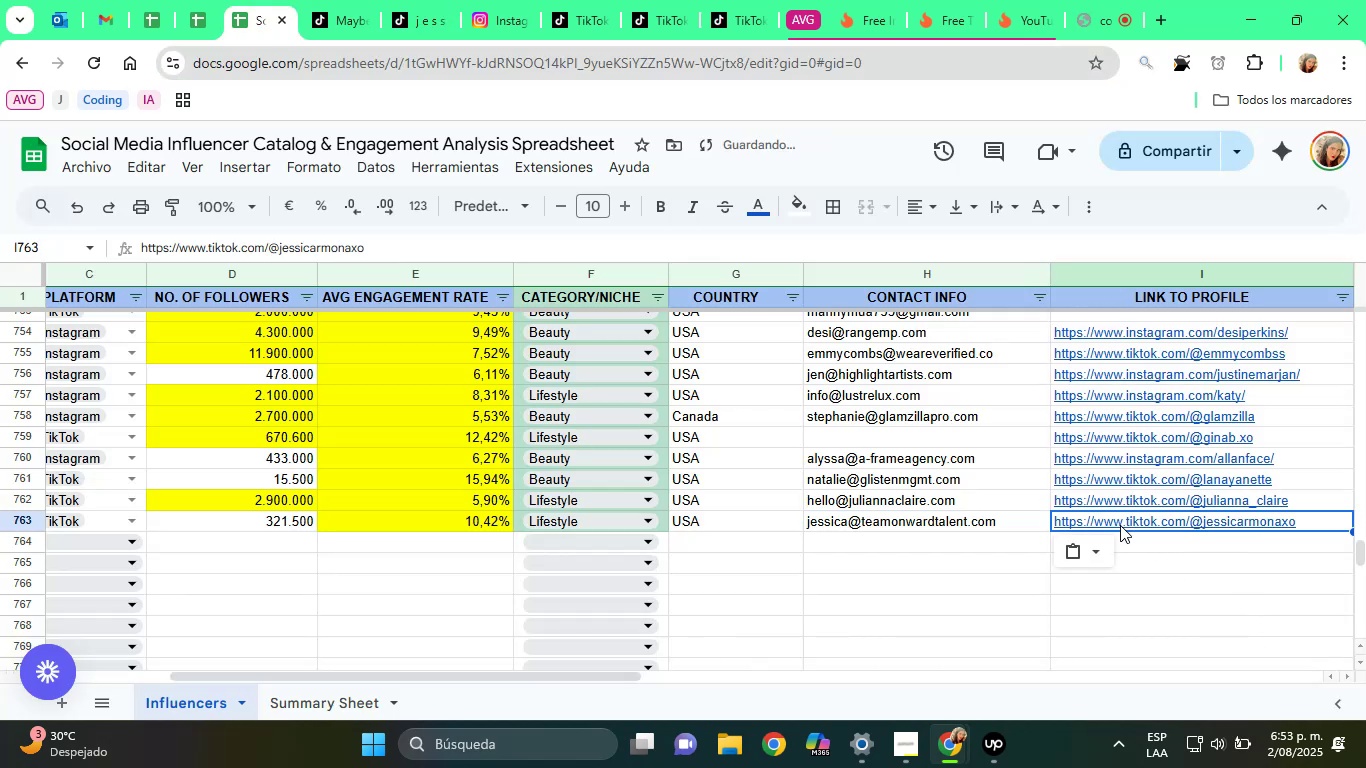 
key(ArrowRight)
 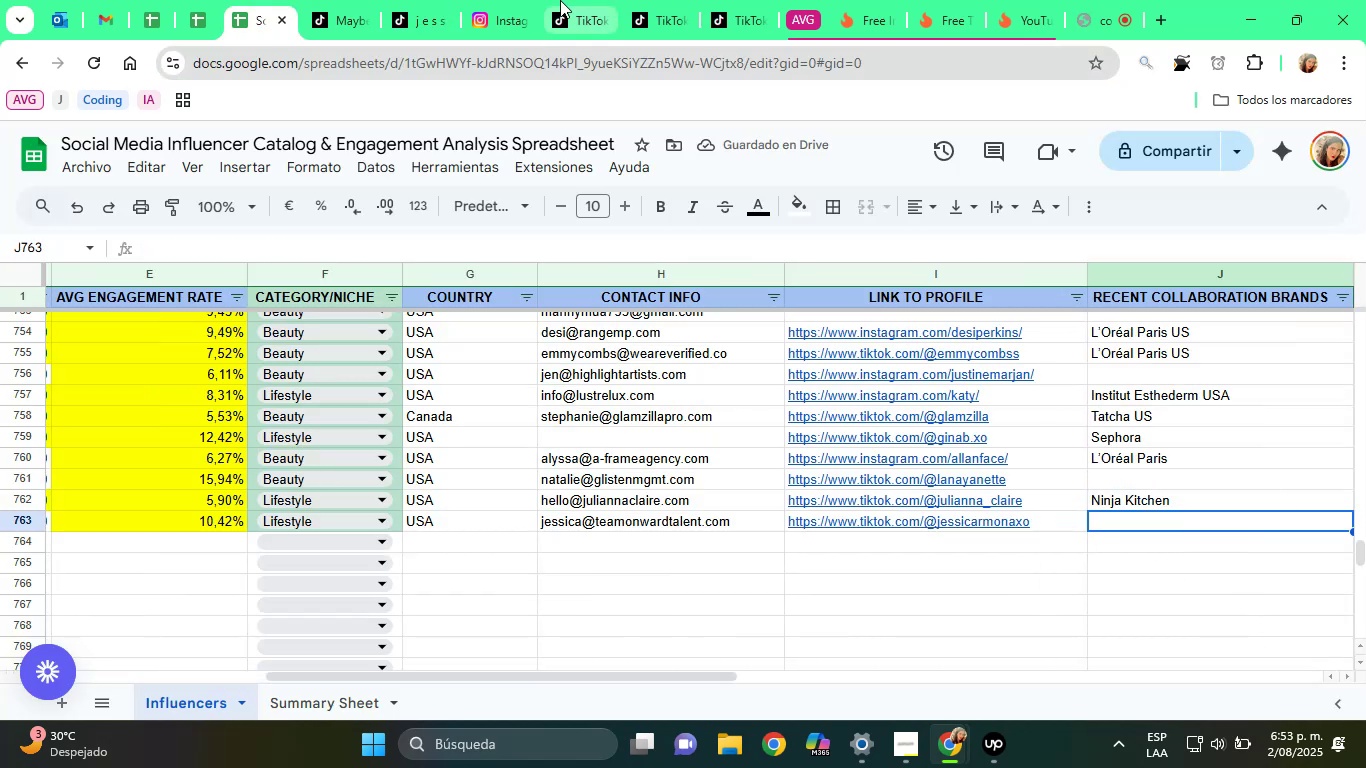 
left_click([391, 0])
 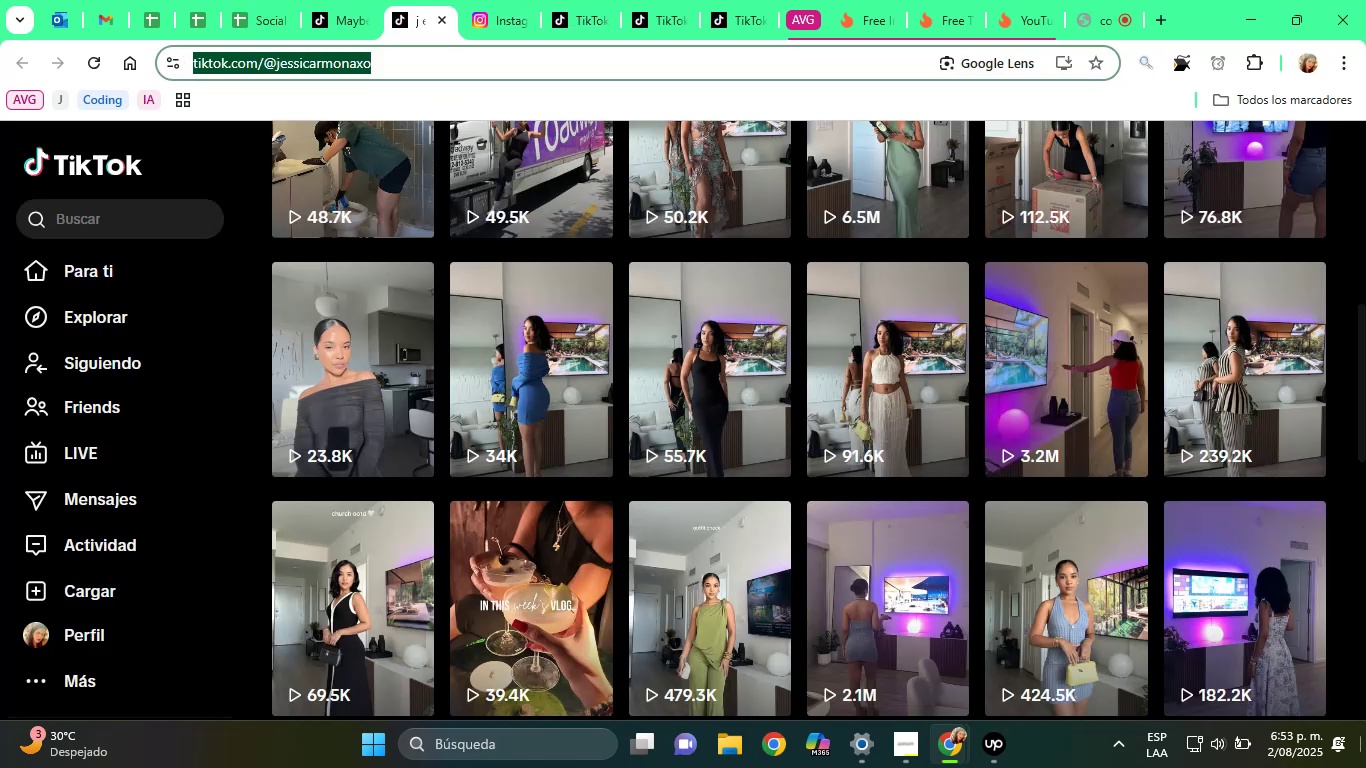 
scroll: coordinate [1021, 402], scroll_direction: down, amount: 16.0
 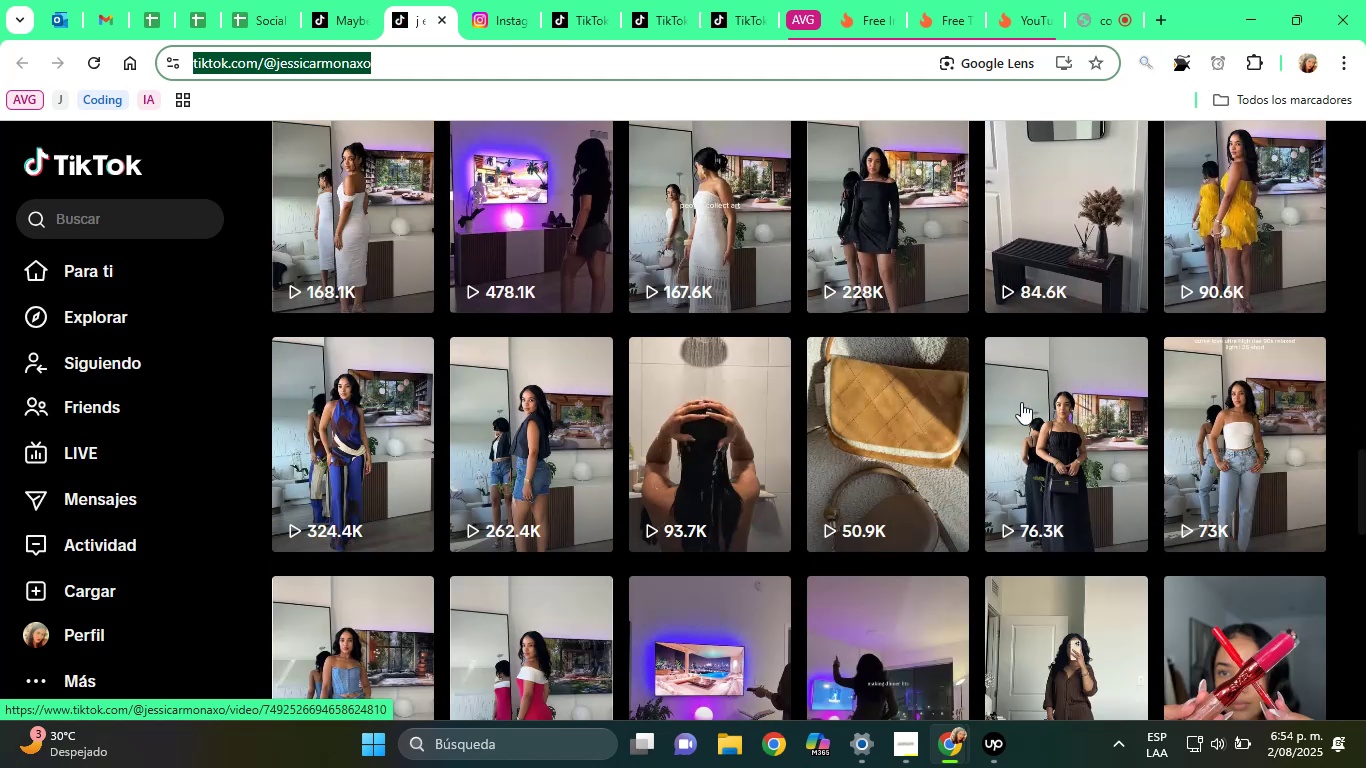 
scroll: coordinate [983, 395], scroll_direction: up, amount: 15.0
 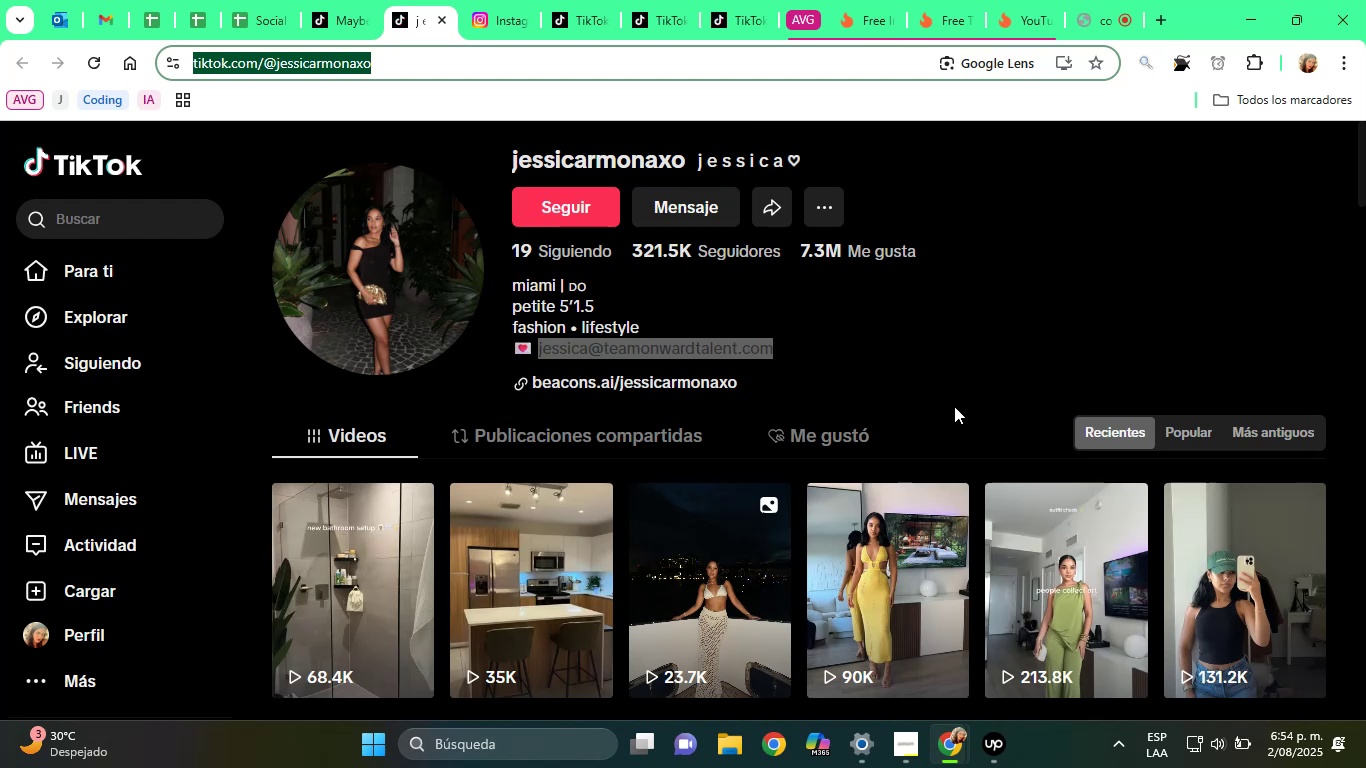 
scroll: coordinate [1024, 548], scroll_direction: down, amount: 2.0
 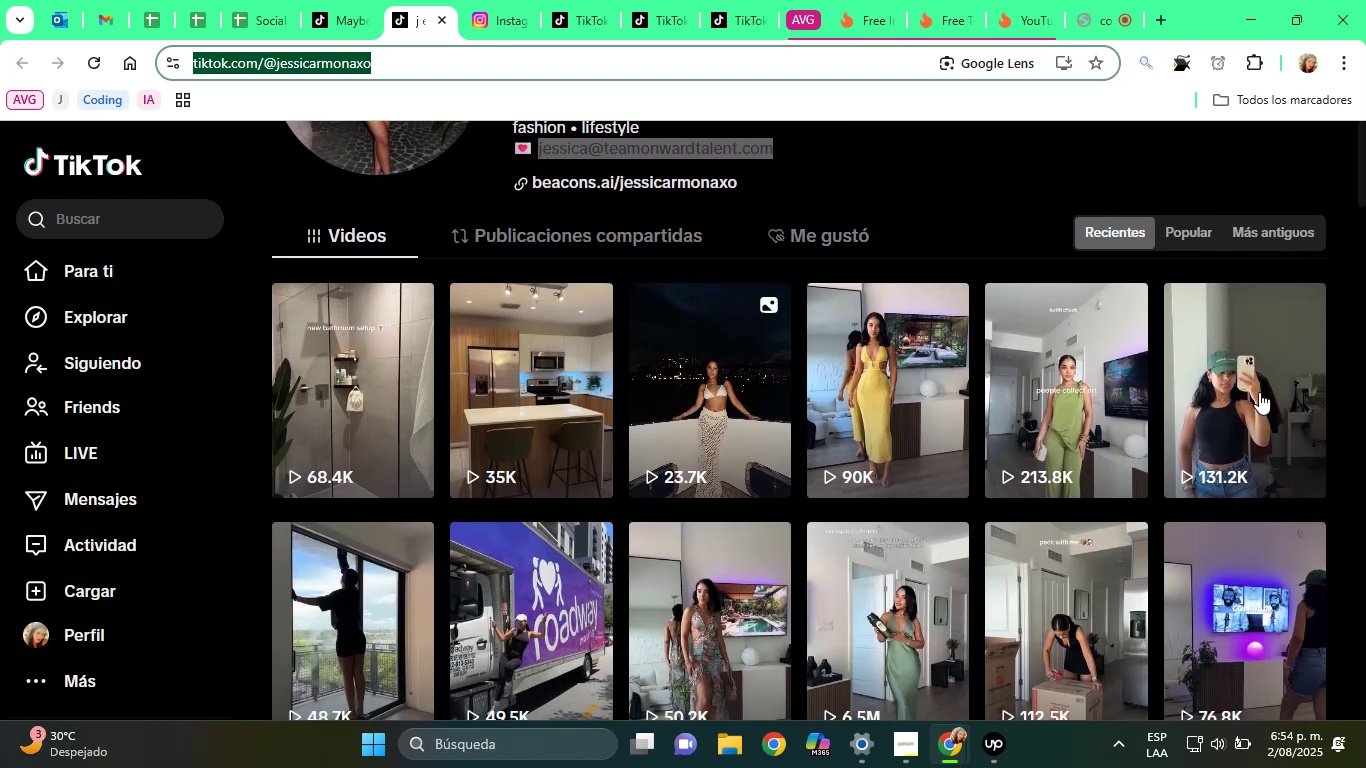 
left_click([1246, 382])
 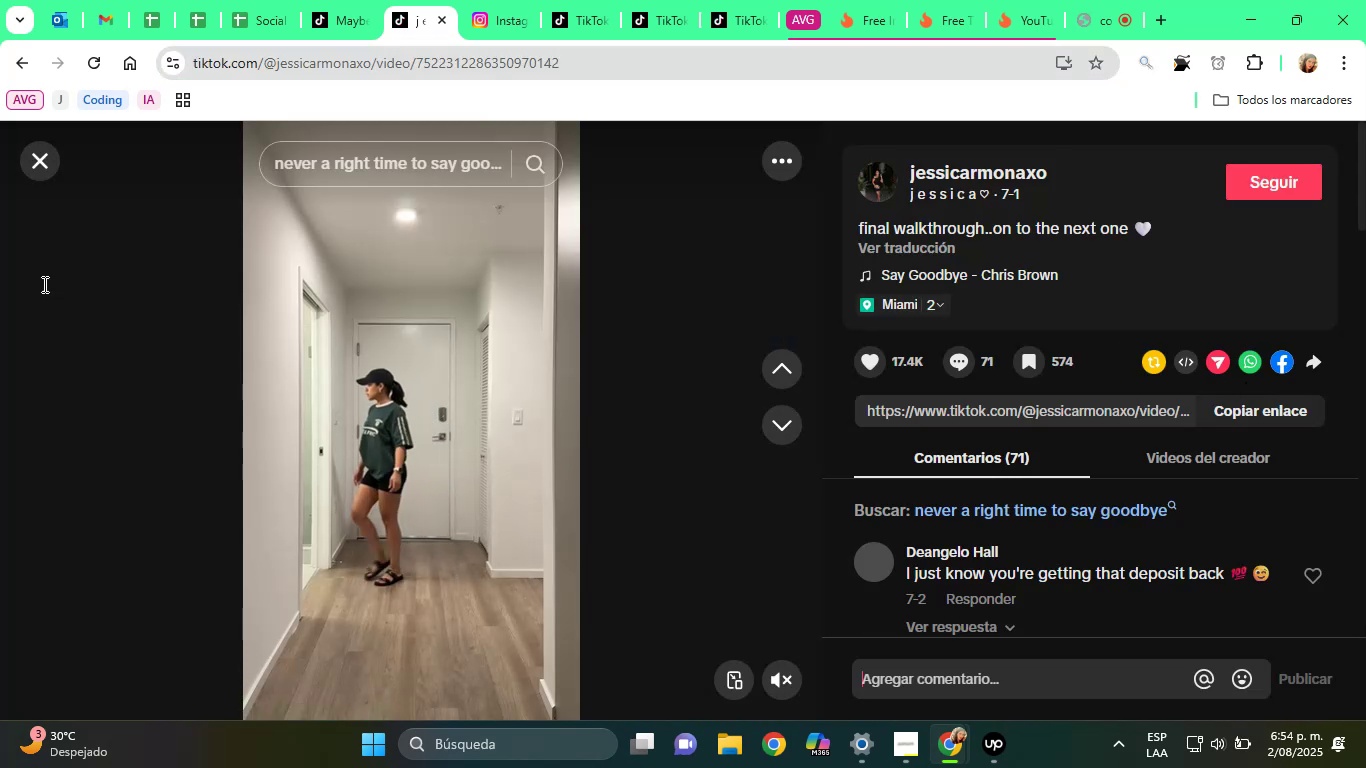 
left_click([23, 142])
 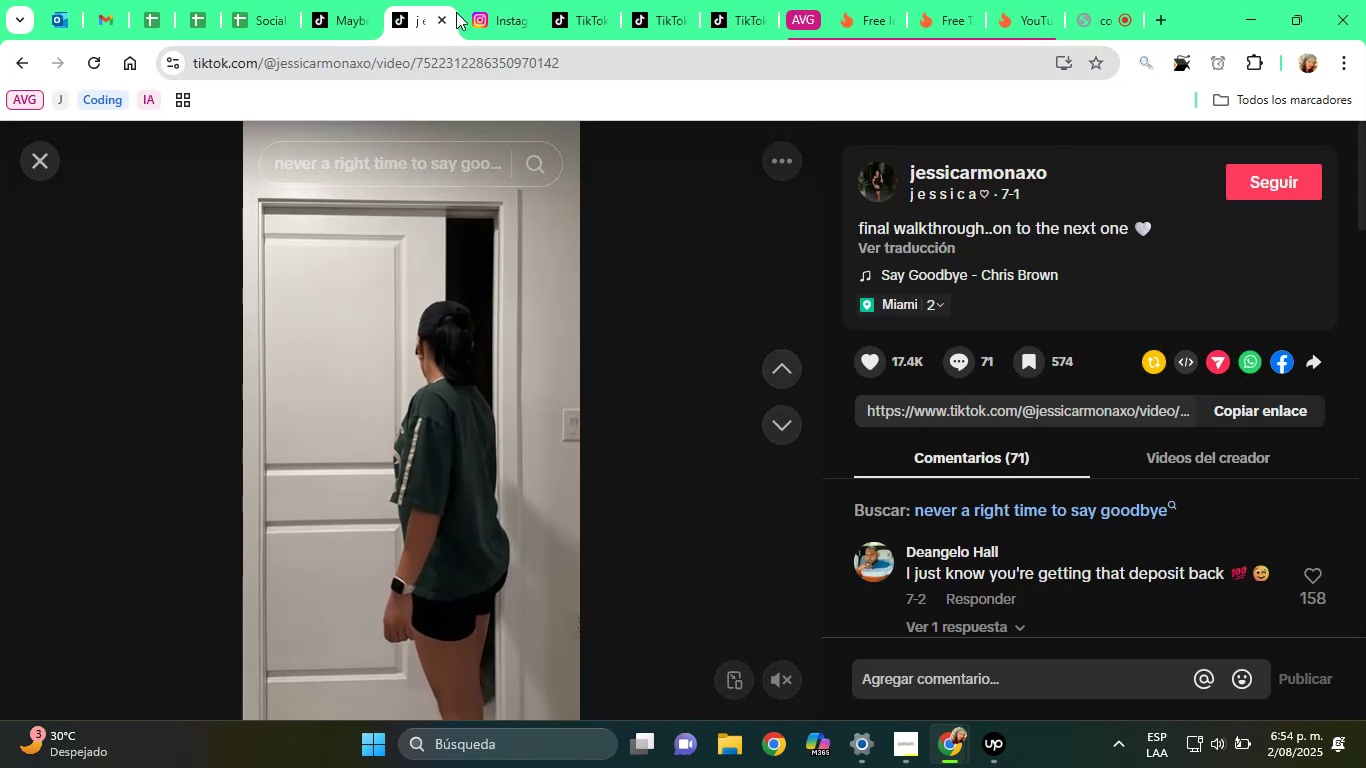 
left_click([445, 14])
 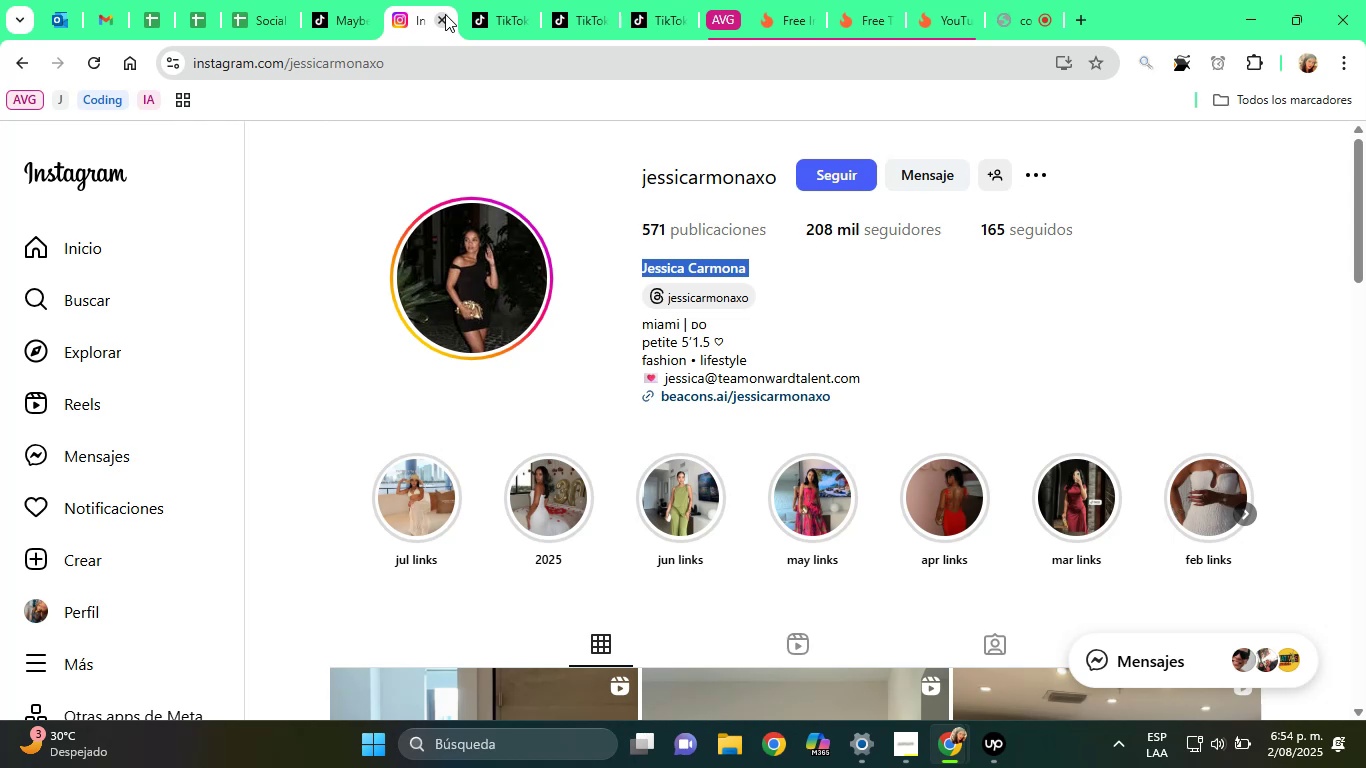 
left_click([445, 14])
 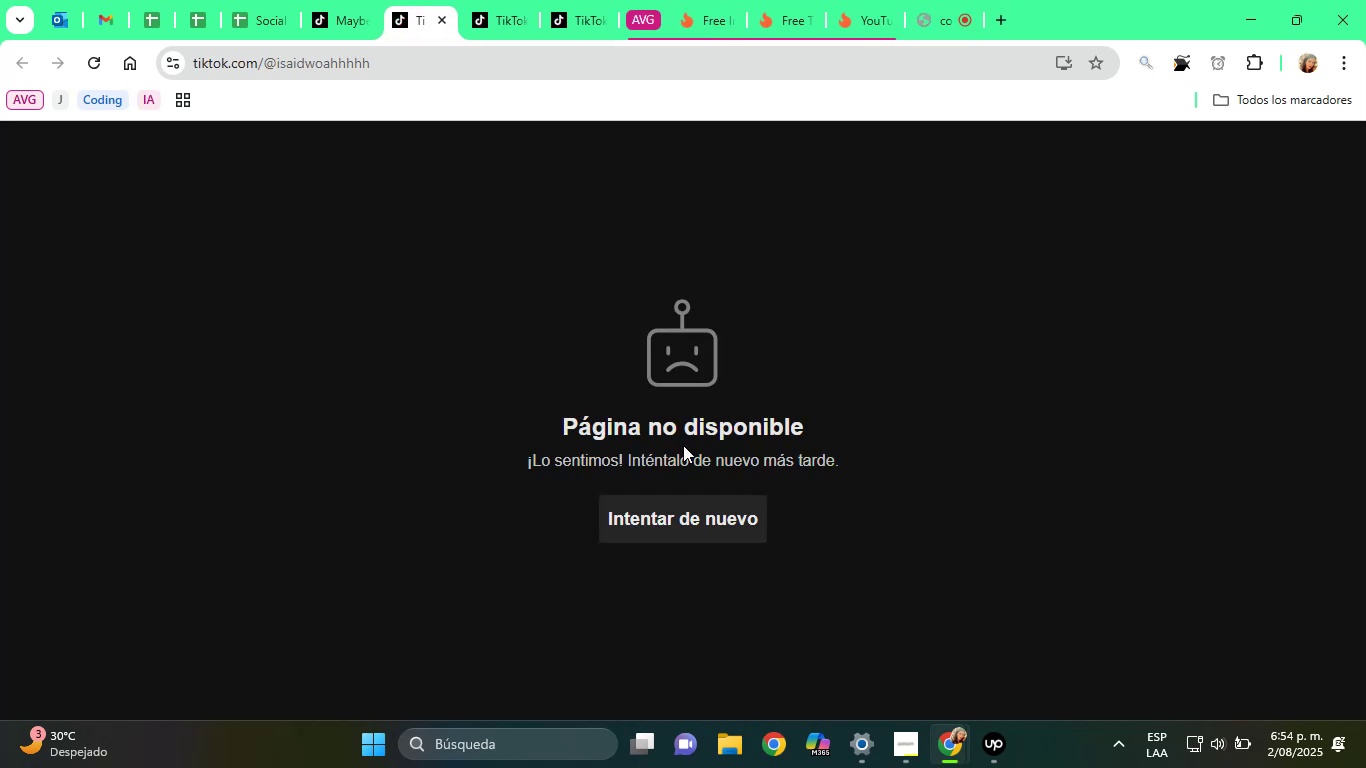 
left_click([695, 527])
 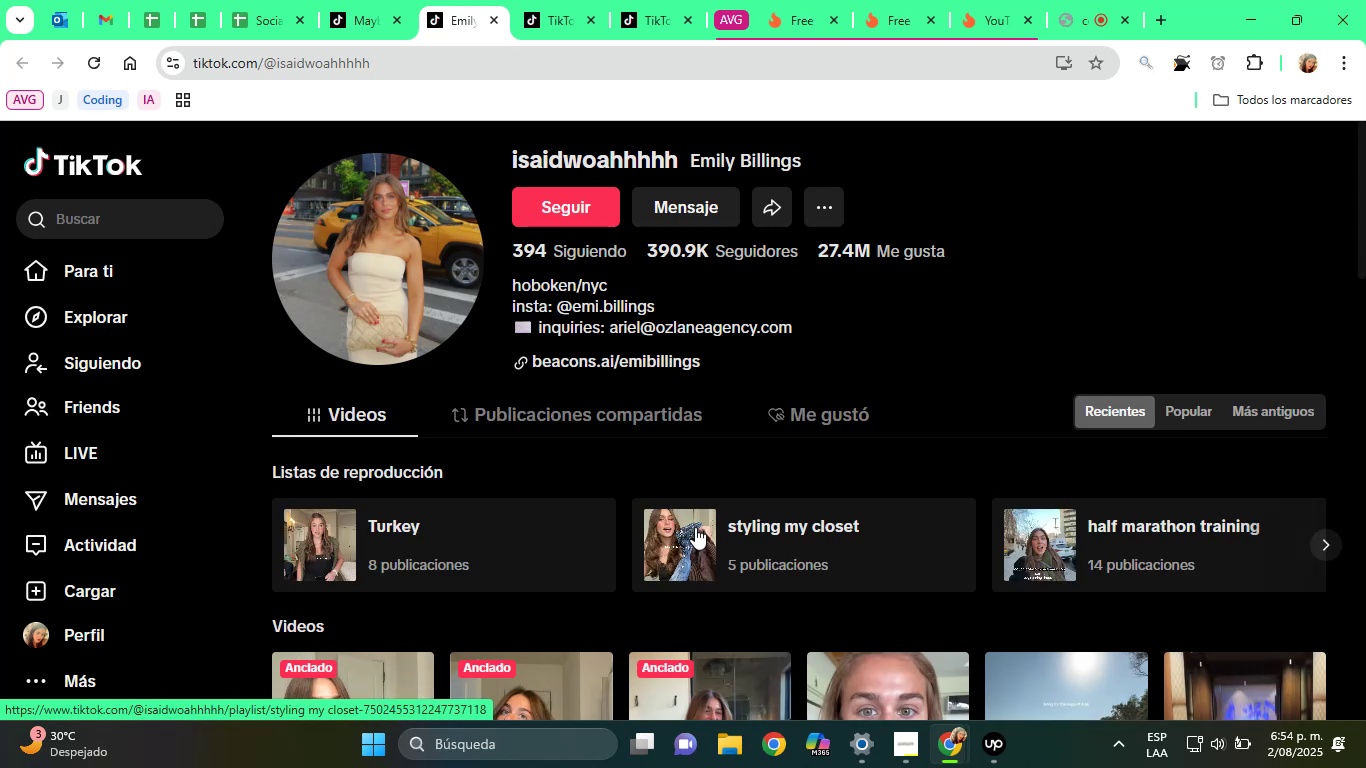 
wait(16.14)
 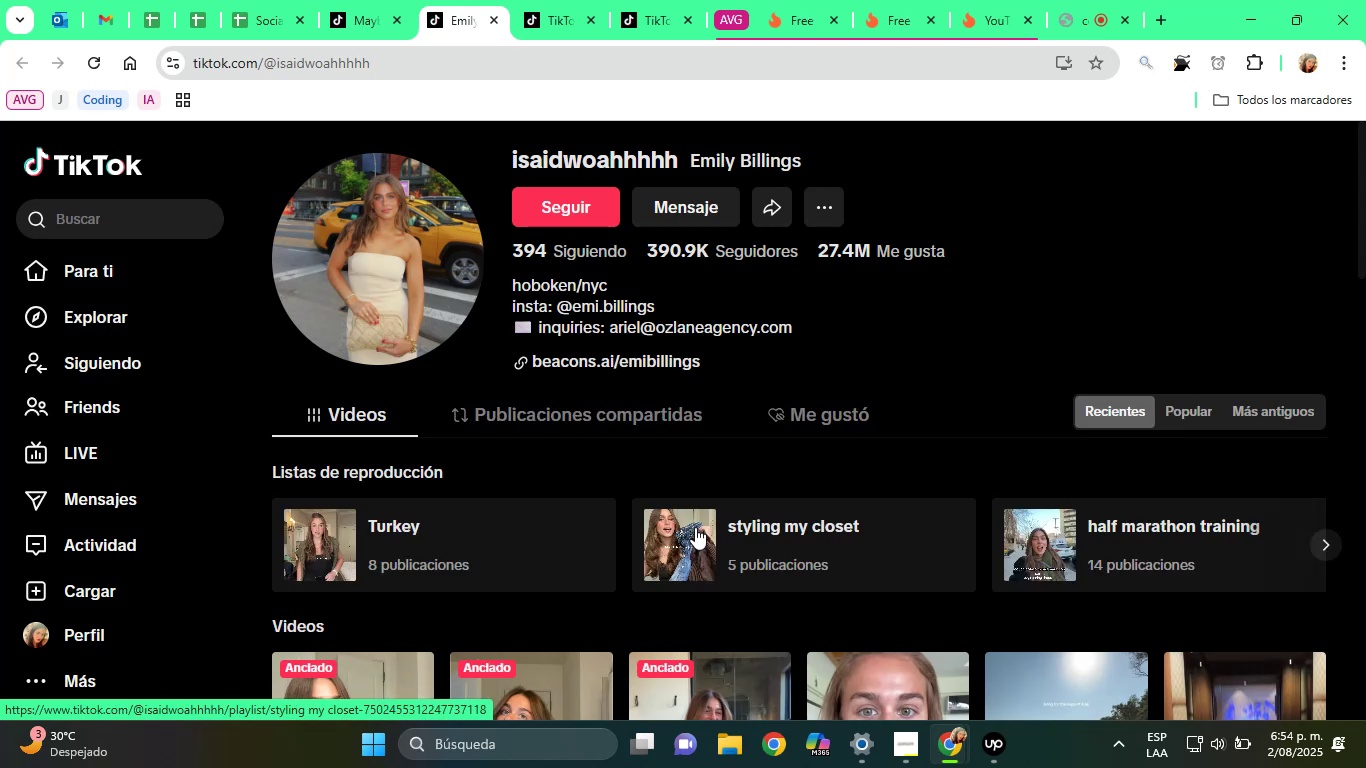 
double_click([736, 156])
 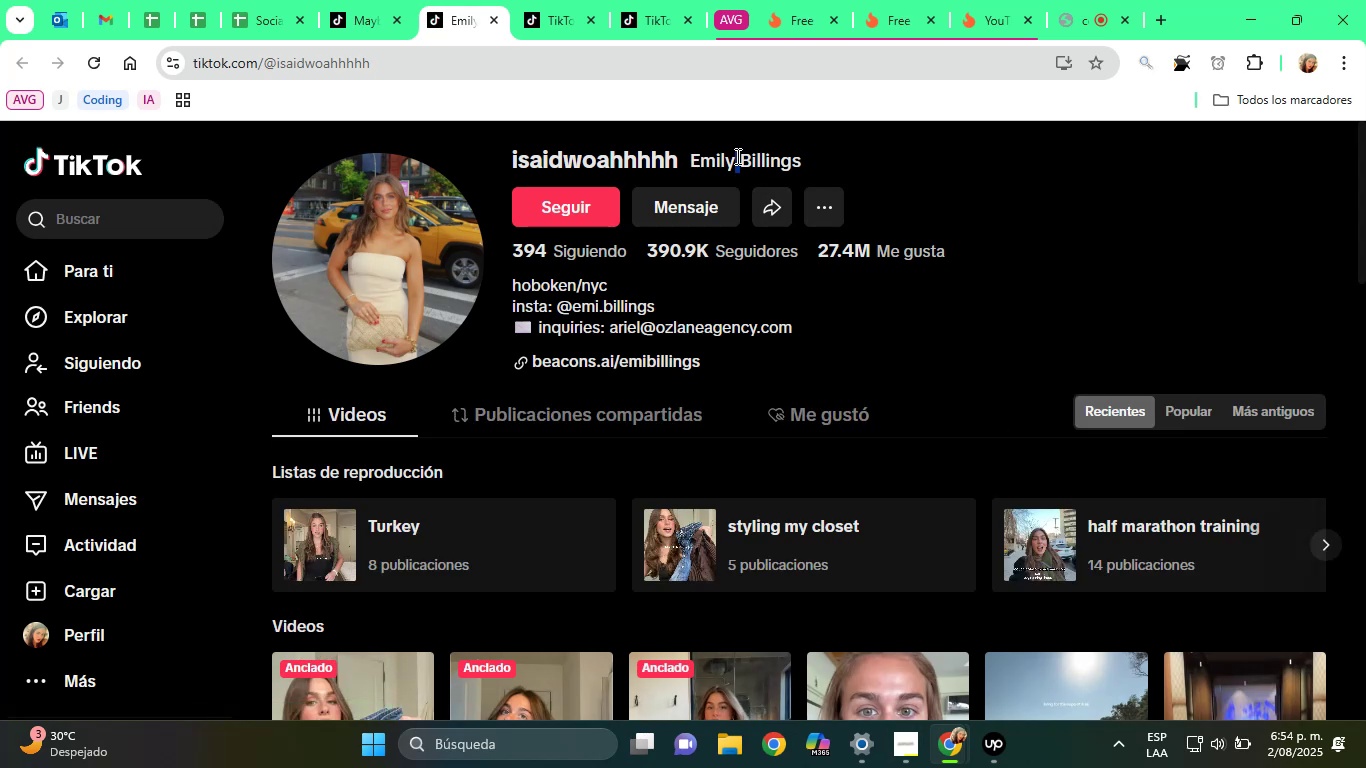 
triple_click([736, 156])
 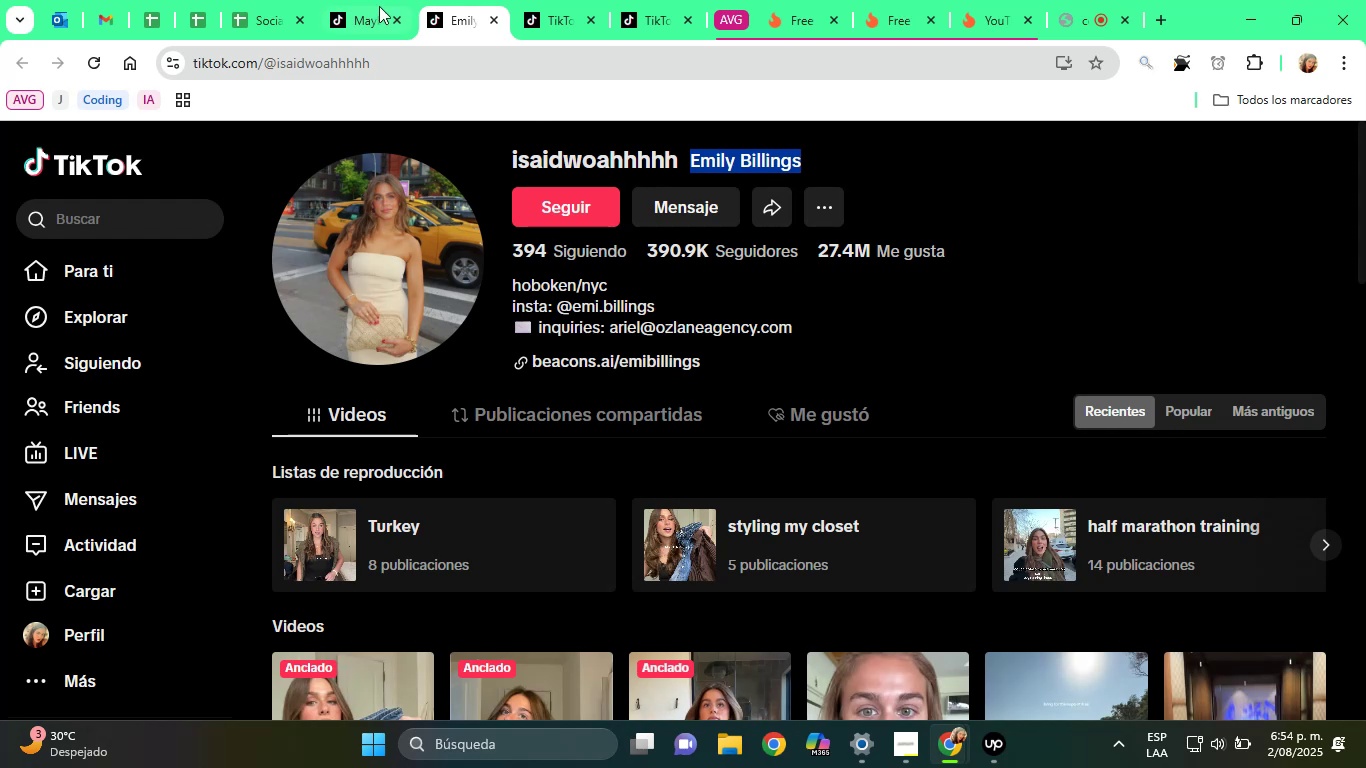 
left_click([268, 0])
 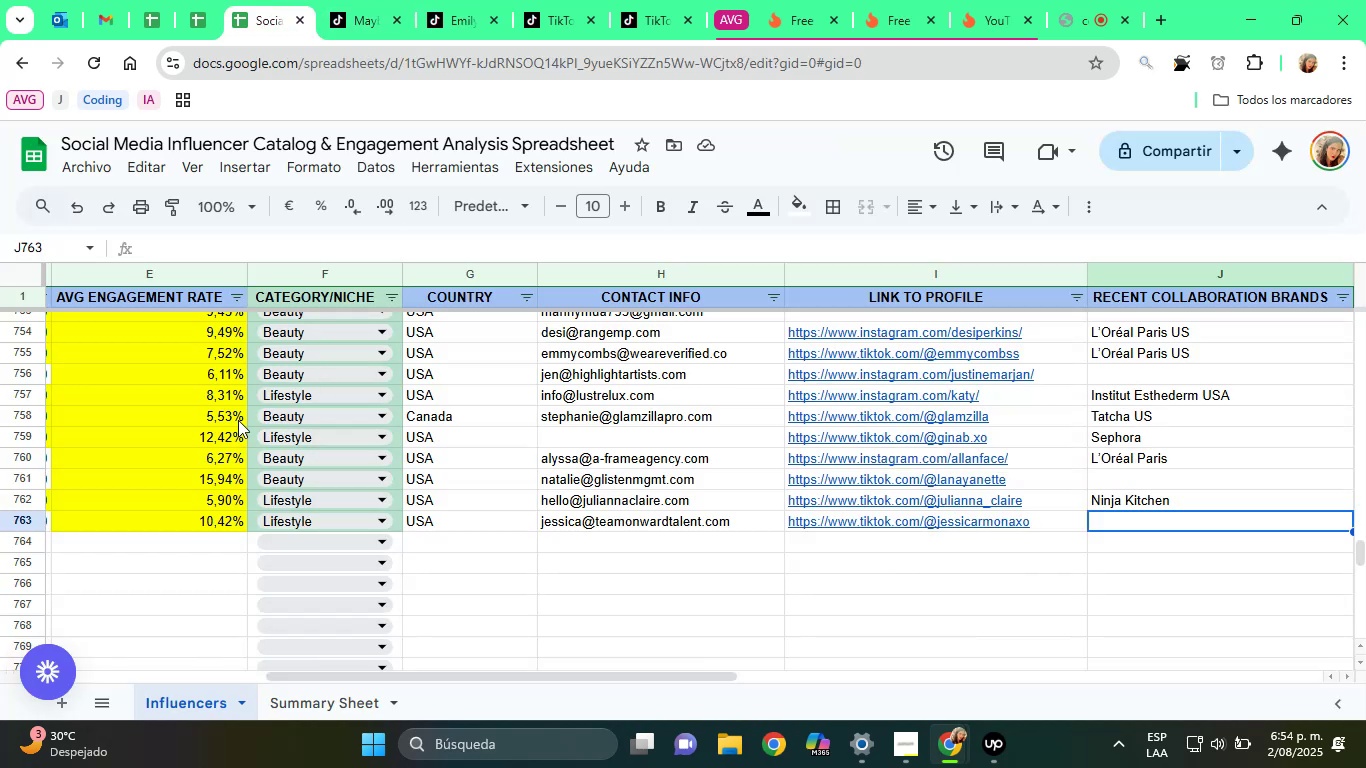 
key(ArrowDown)
 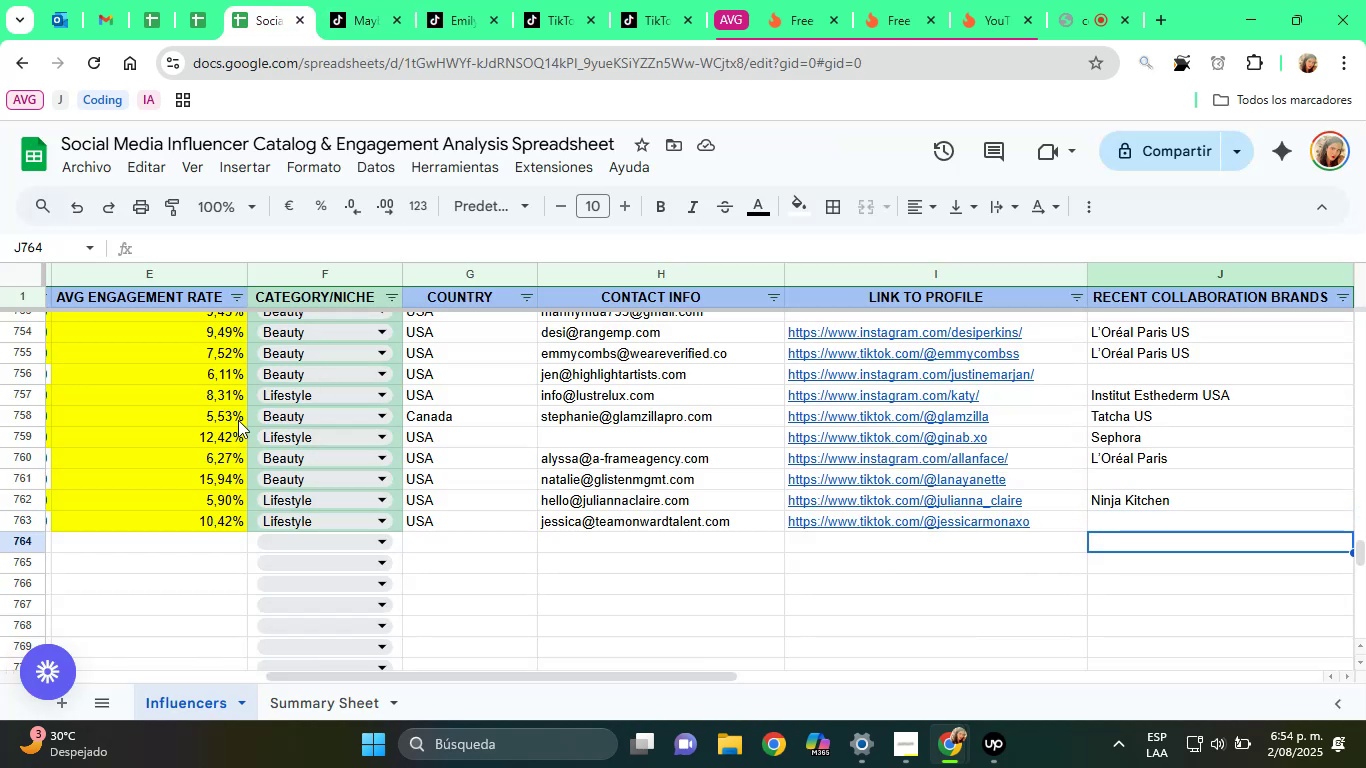 
hold_key(key=ArrowLeft, duration=1.52)
 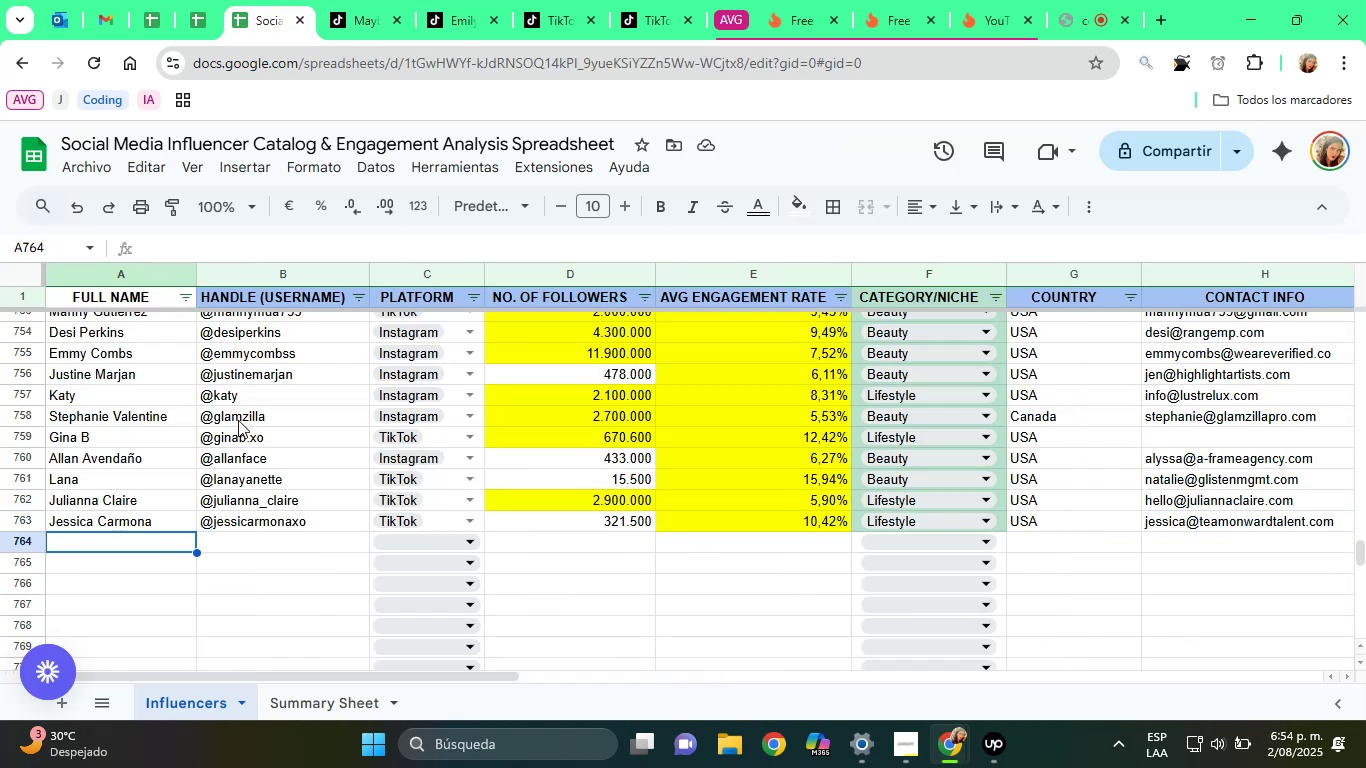 
key(Control+V)
 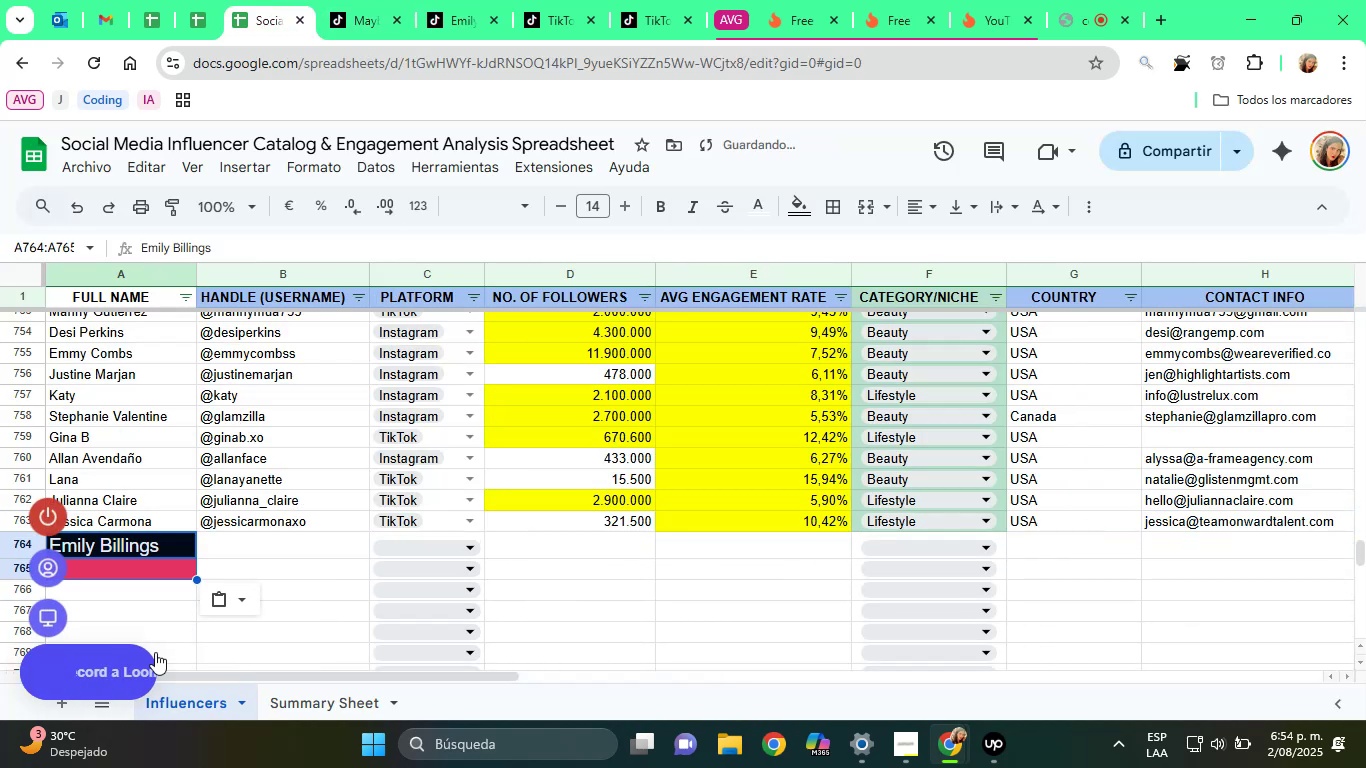 
left_click([232, 595])
 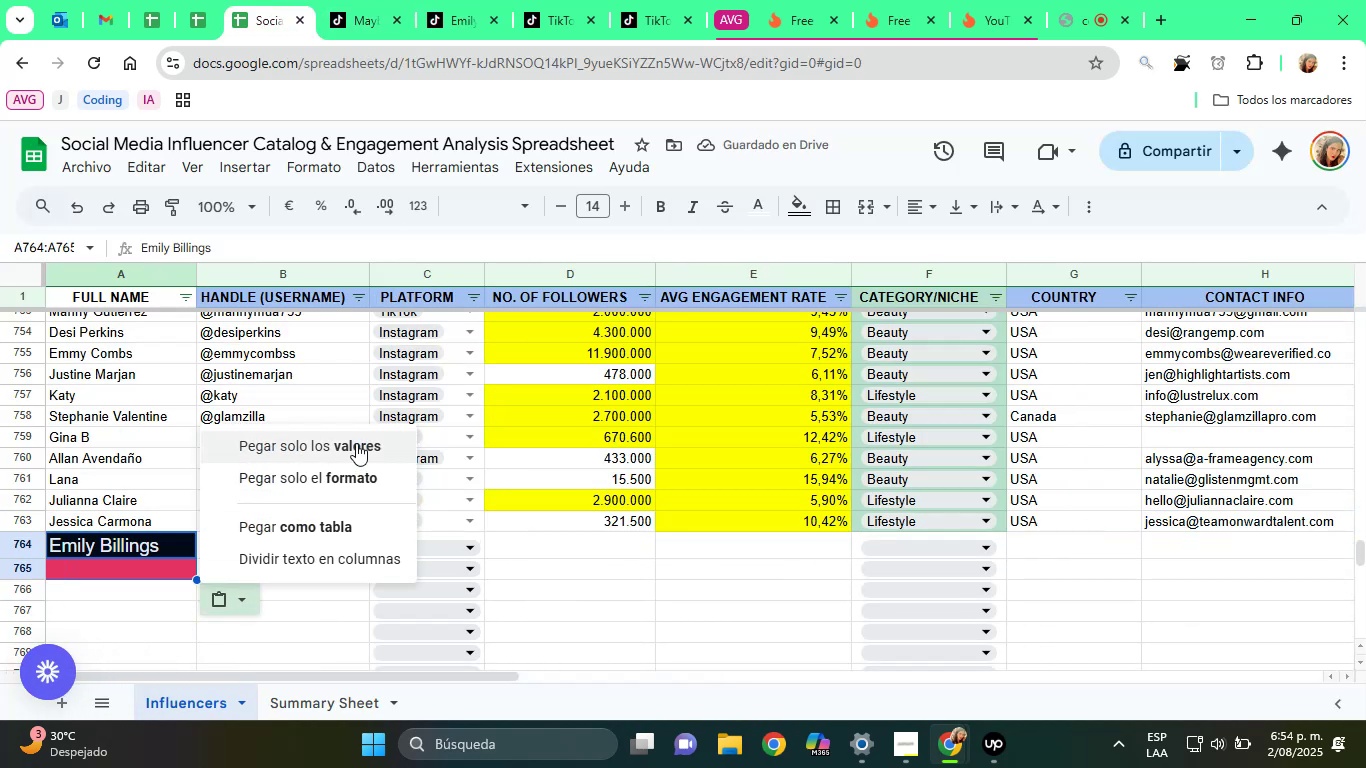 
left_click([356, 443])
 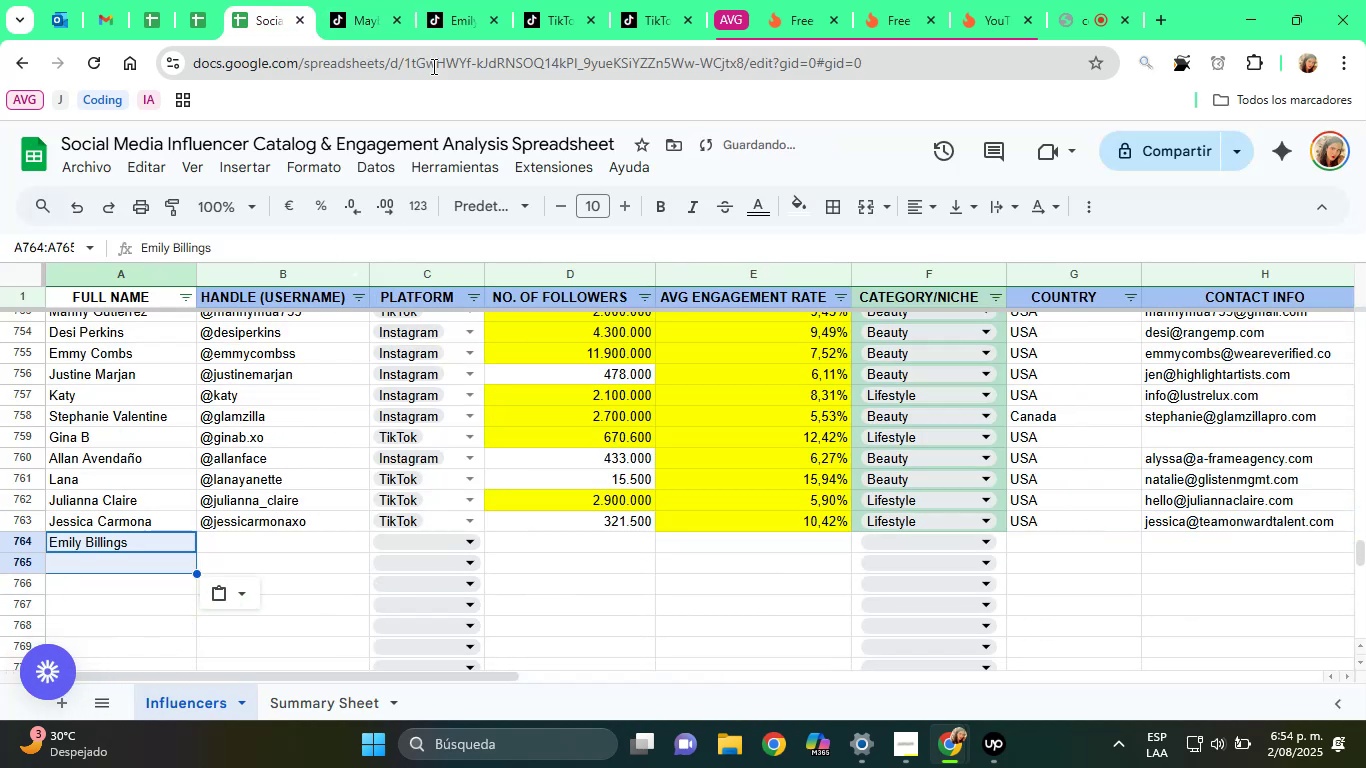 
left_click([463, 0])
 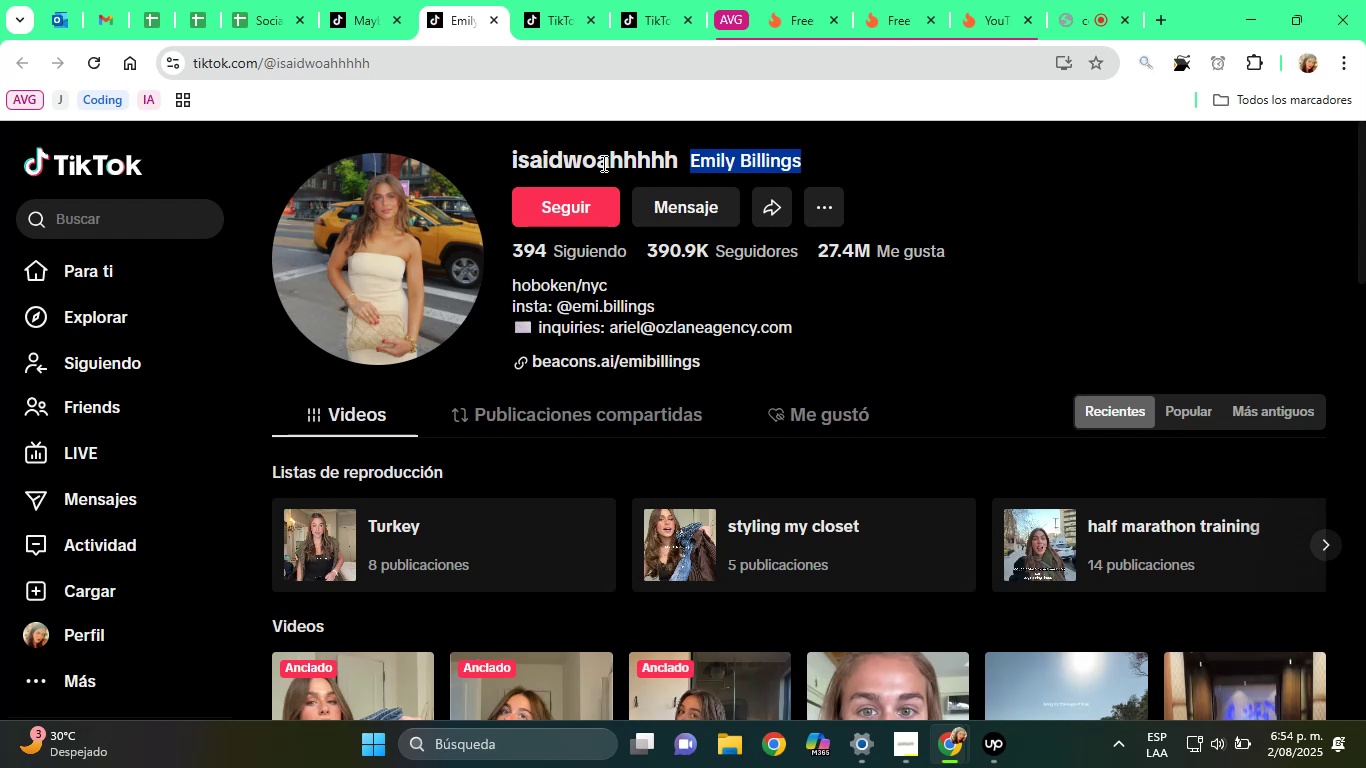 
double_click([600, 157])
 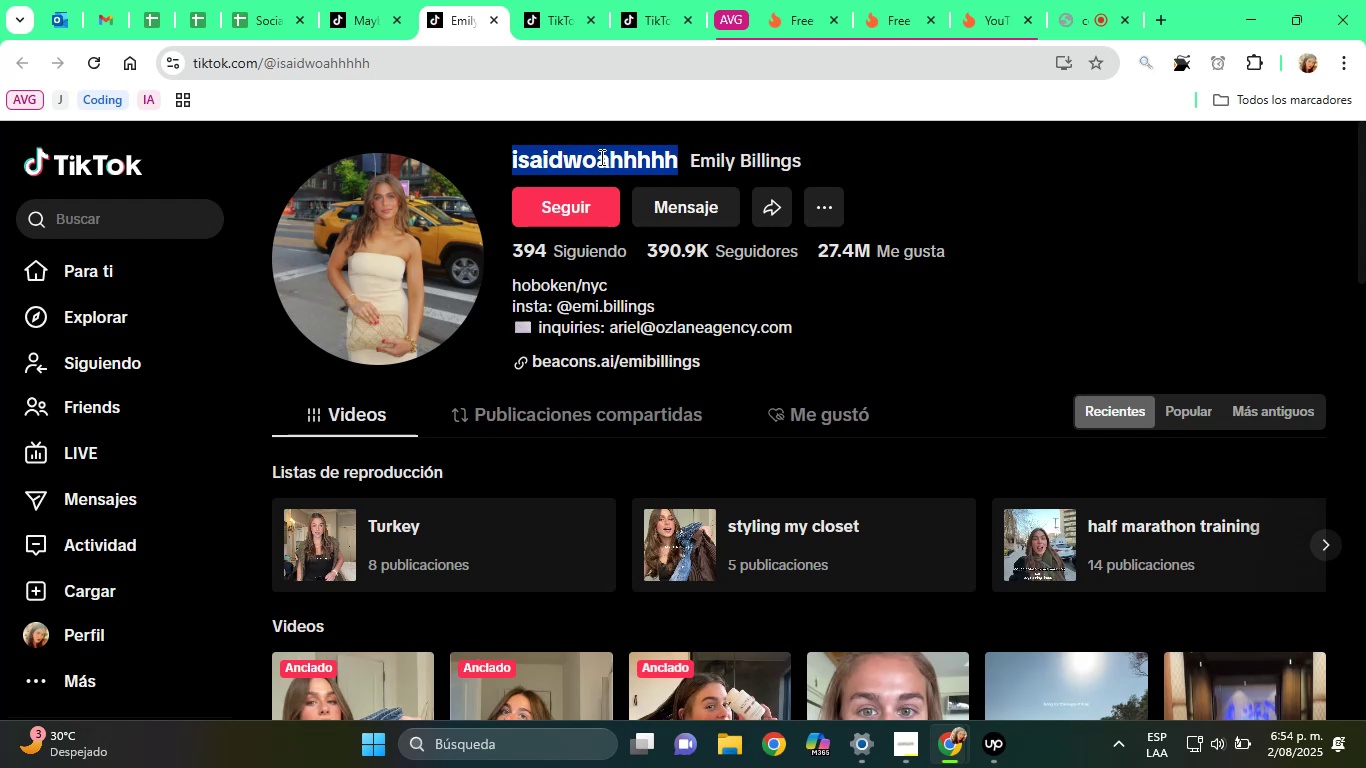 
key(Control+C)
 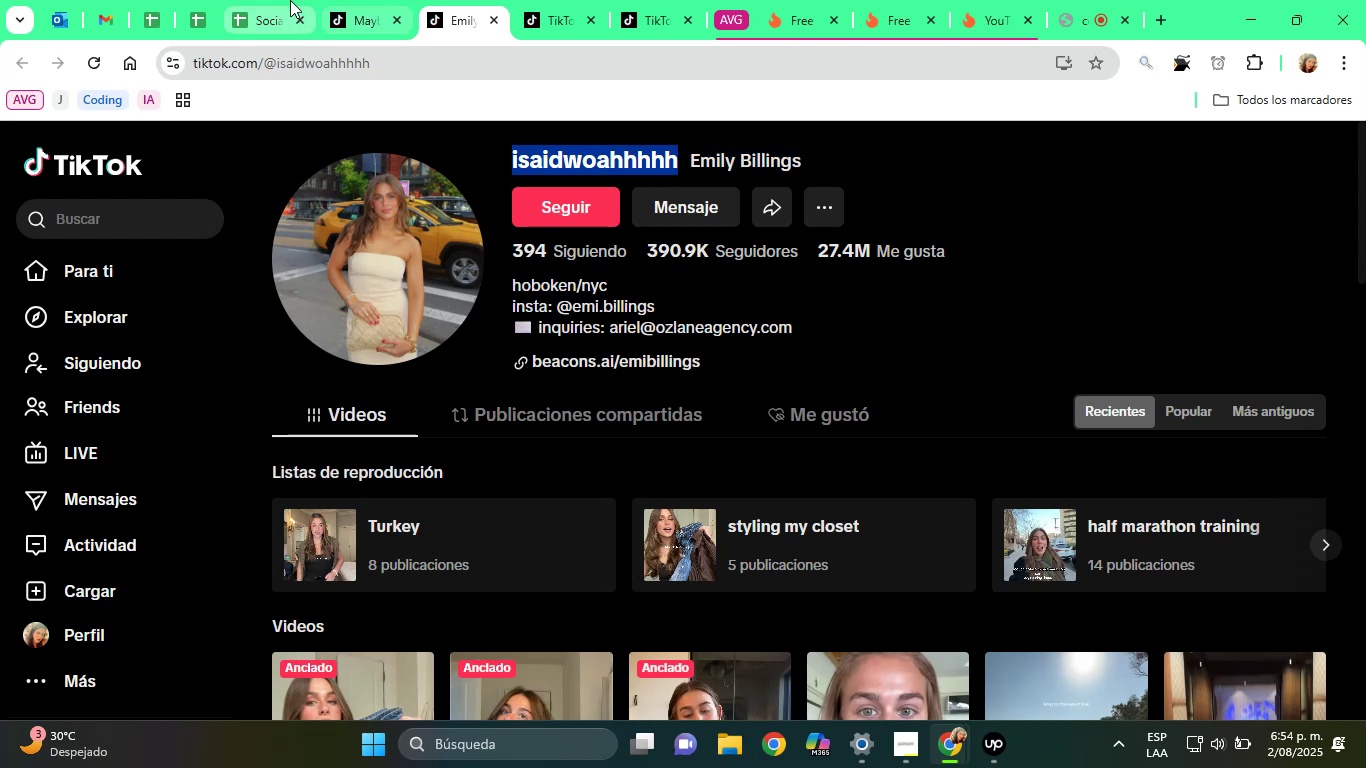 
left_click([290, 0])
 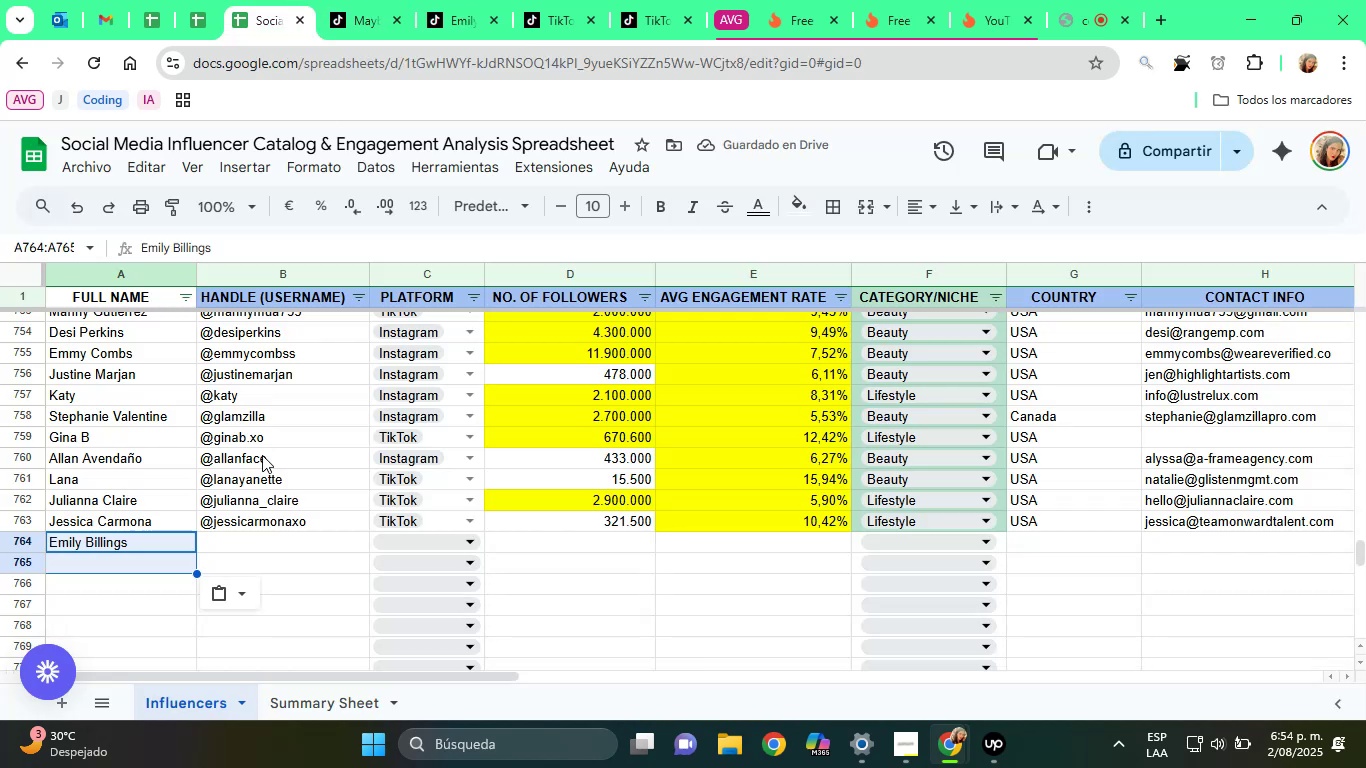 
key(ArrowRight)
 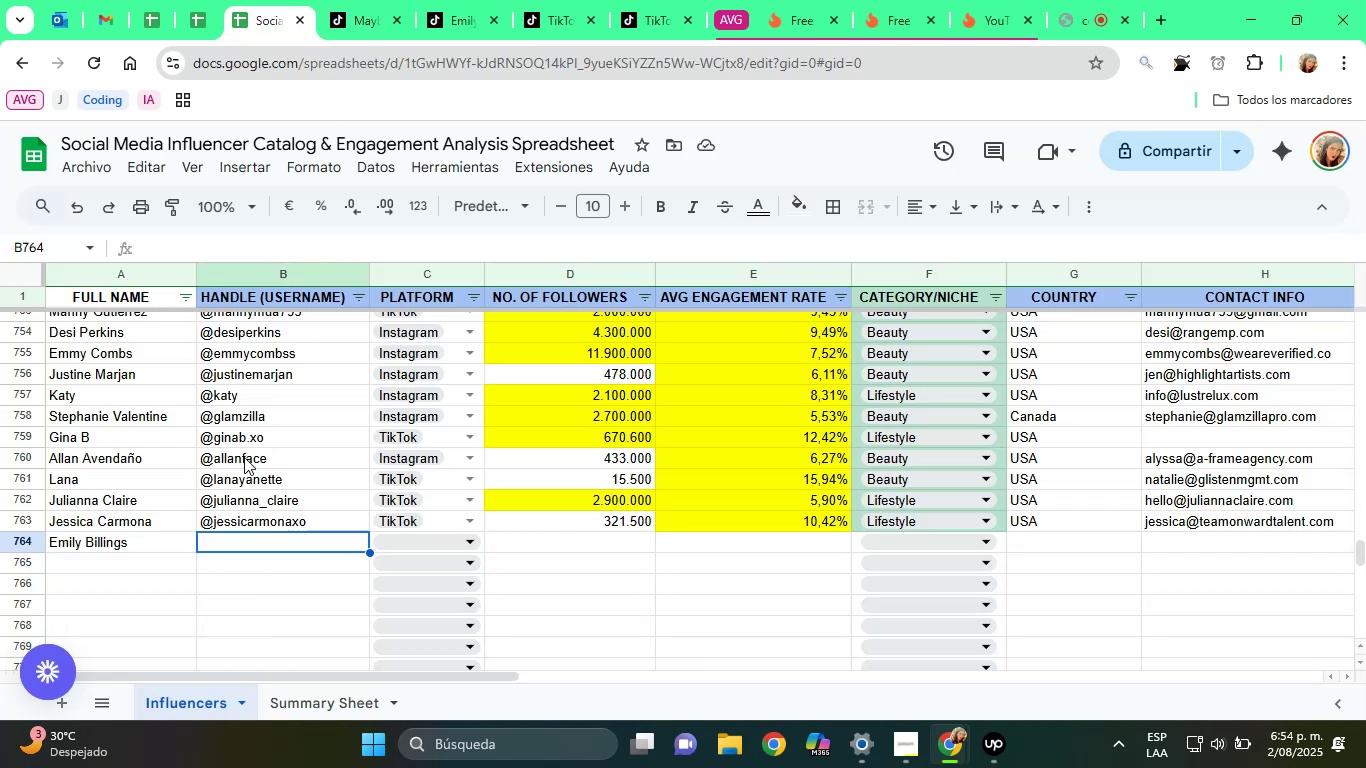 
key(Alt+Control+Q)
 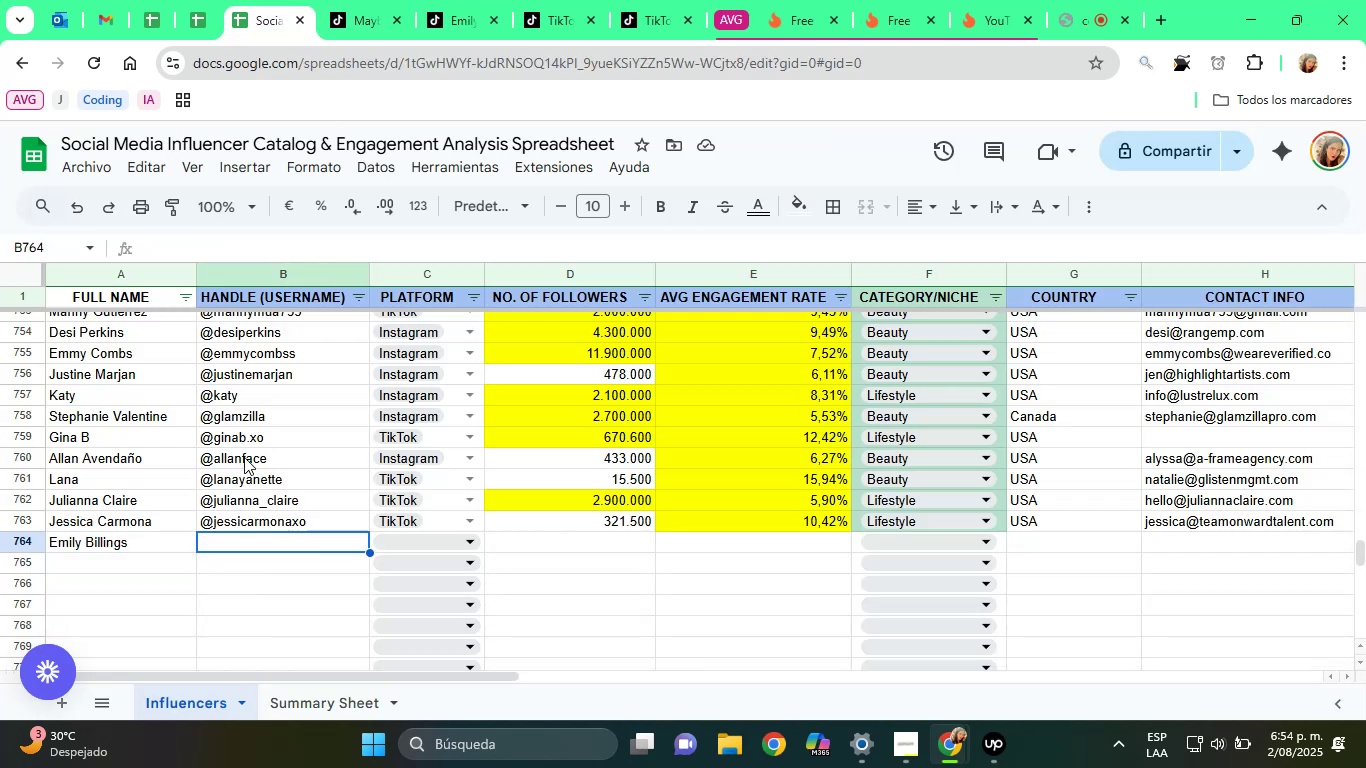 
key(Control+ControlLeft)
 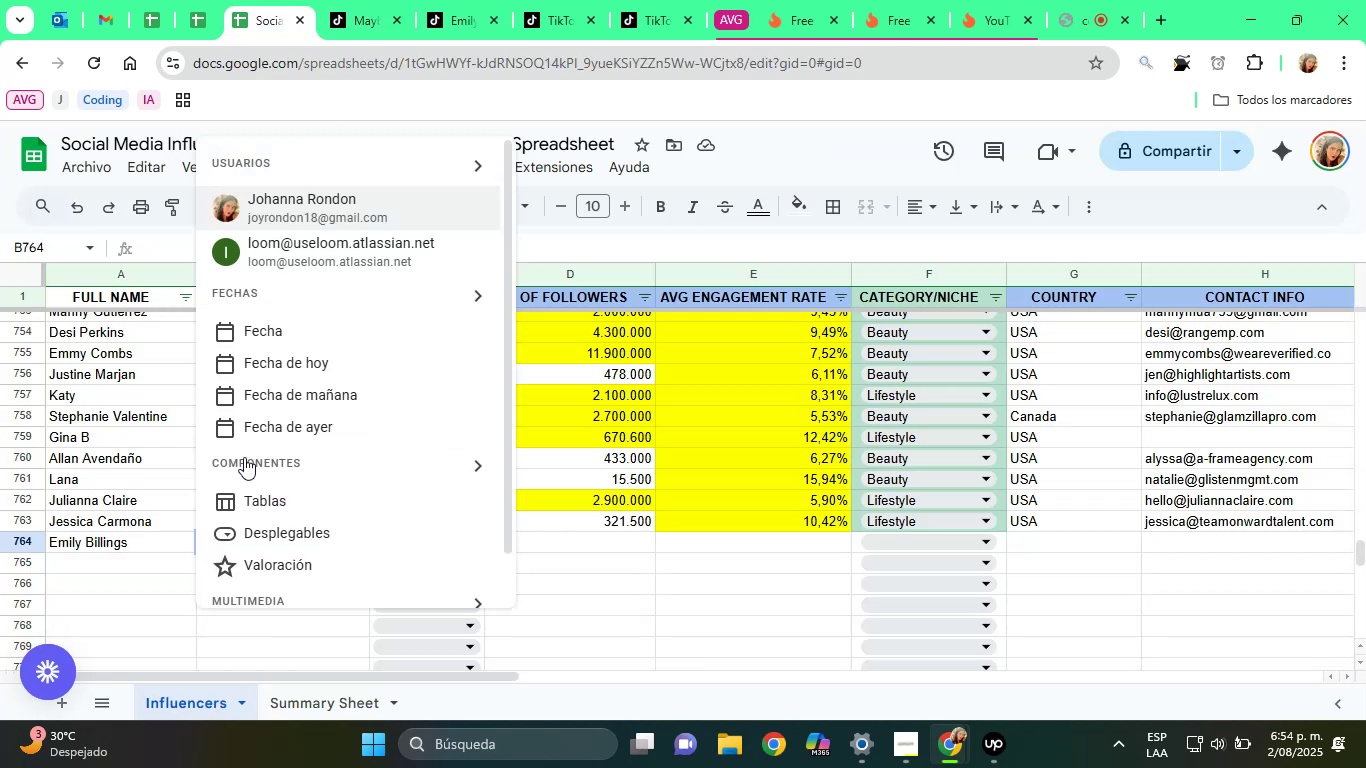 
key(Control+V)
 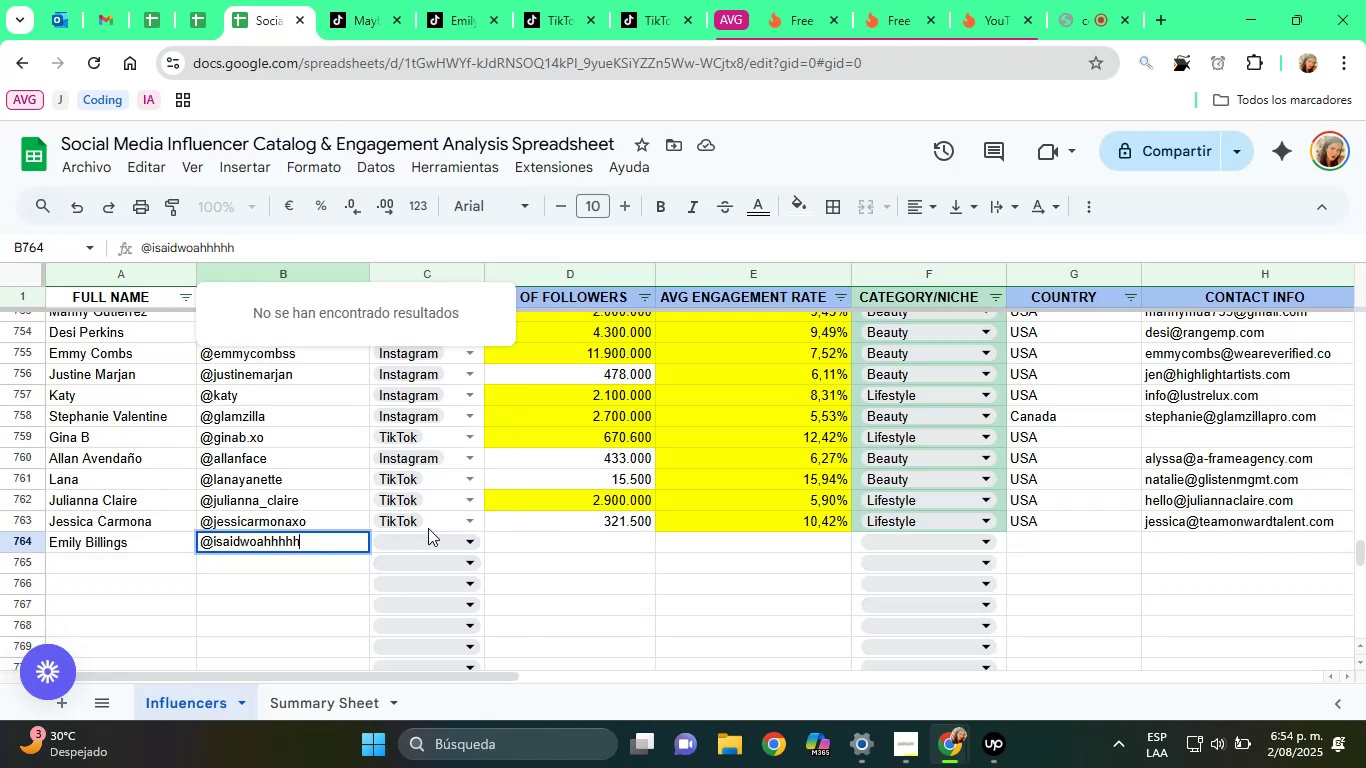 
left_click([445, 535])
 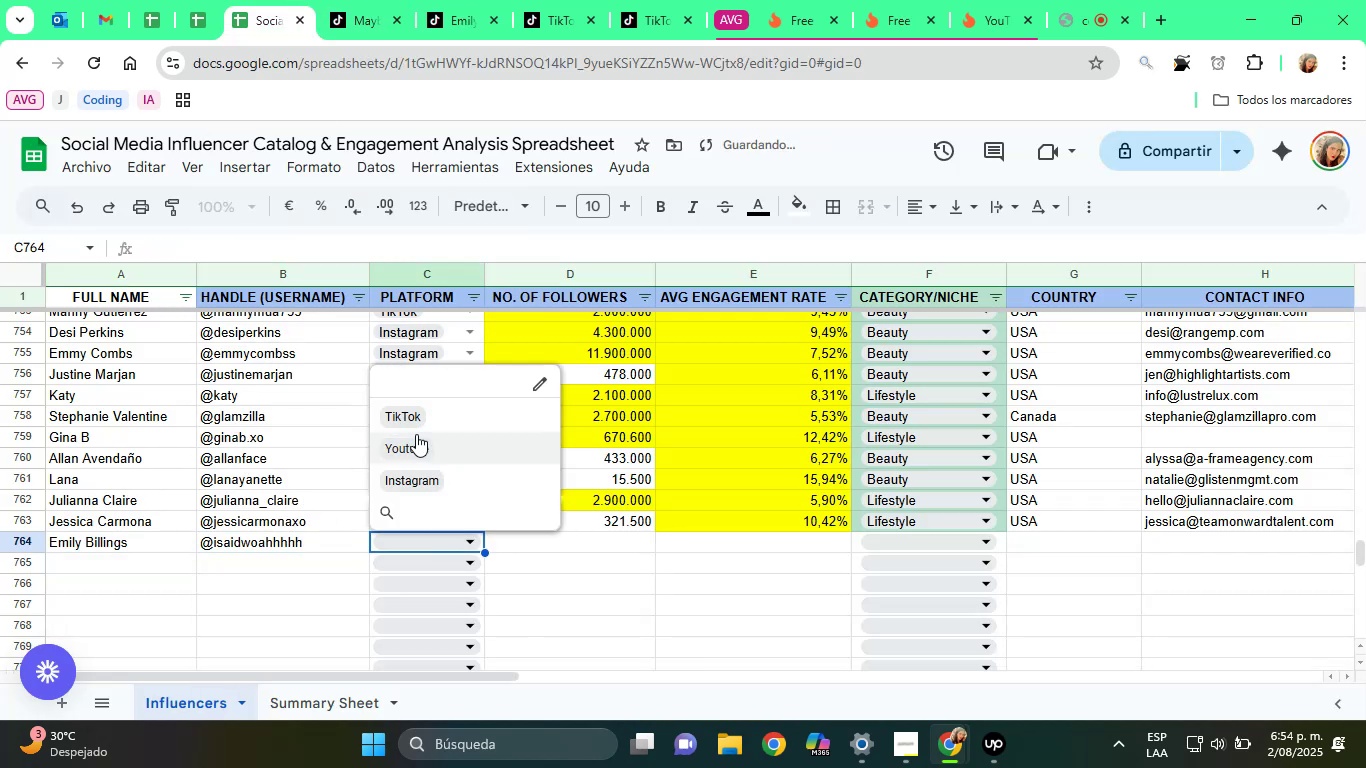 
left_click([408, 422])
 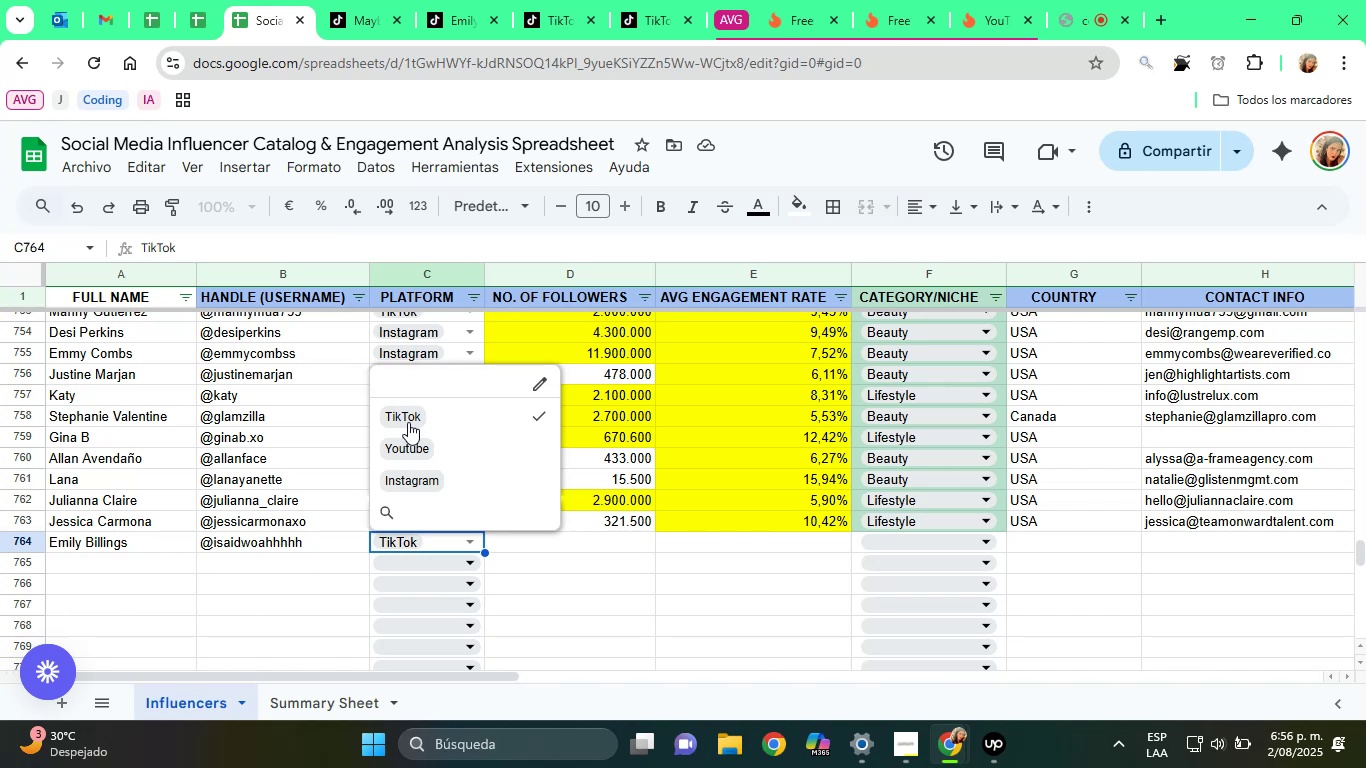 
wait(109.69)
 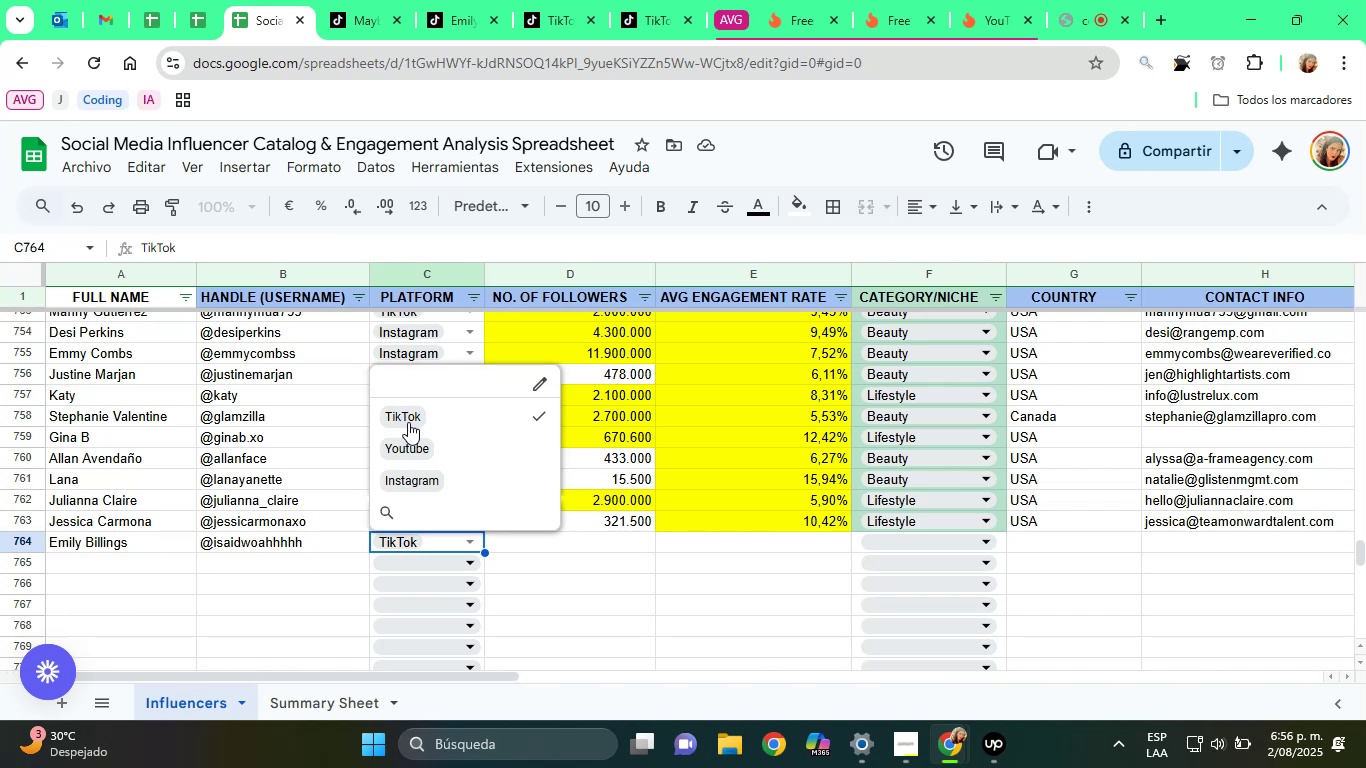 
left_click([598, 573])
 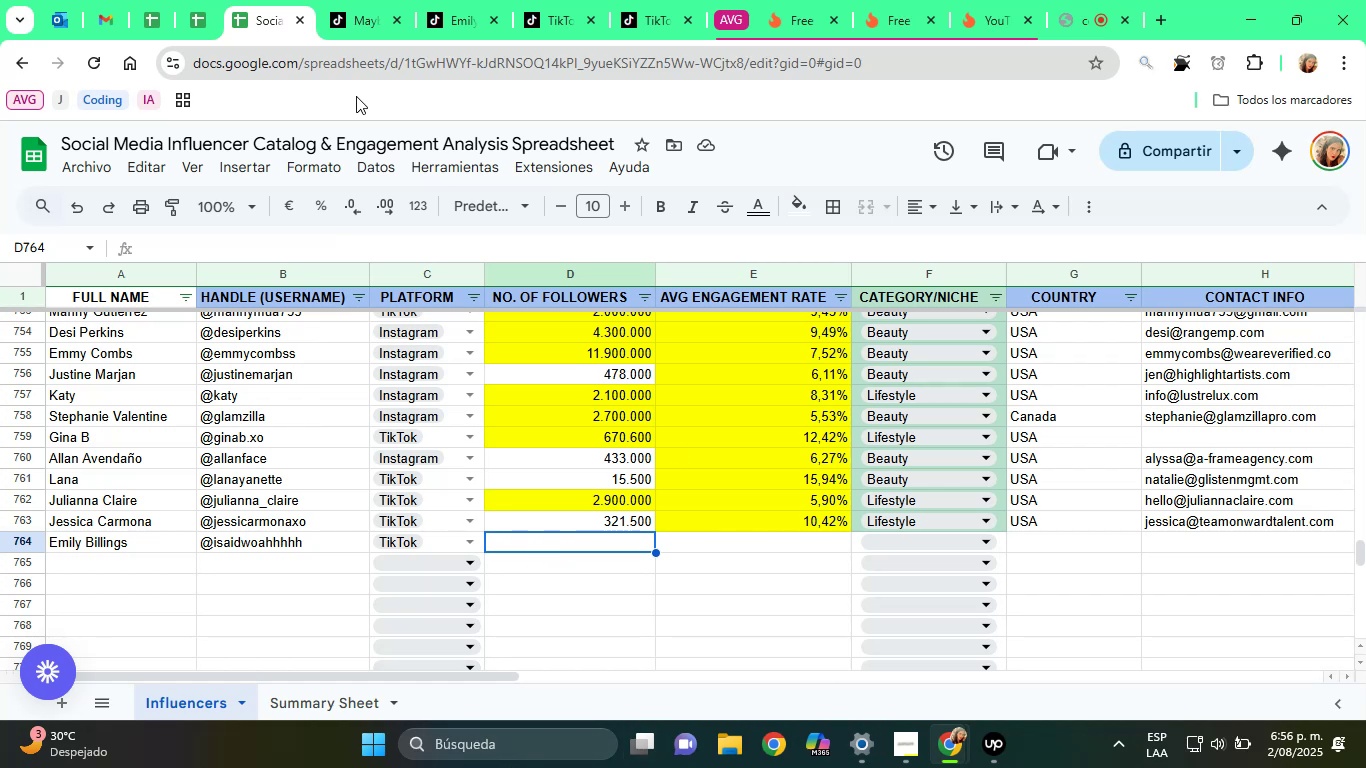 
wait(5.21)
 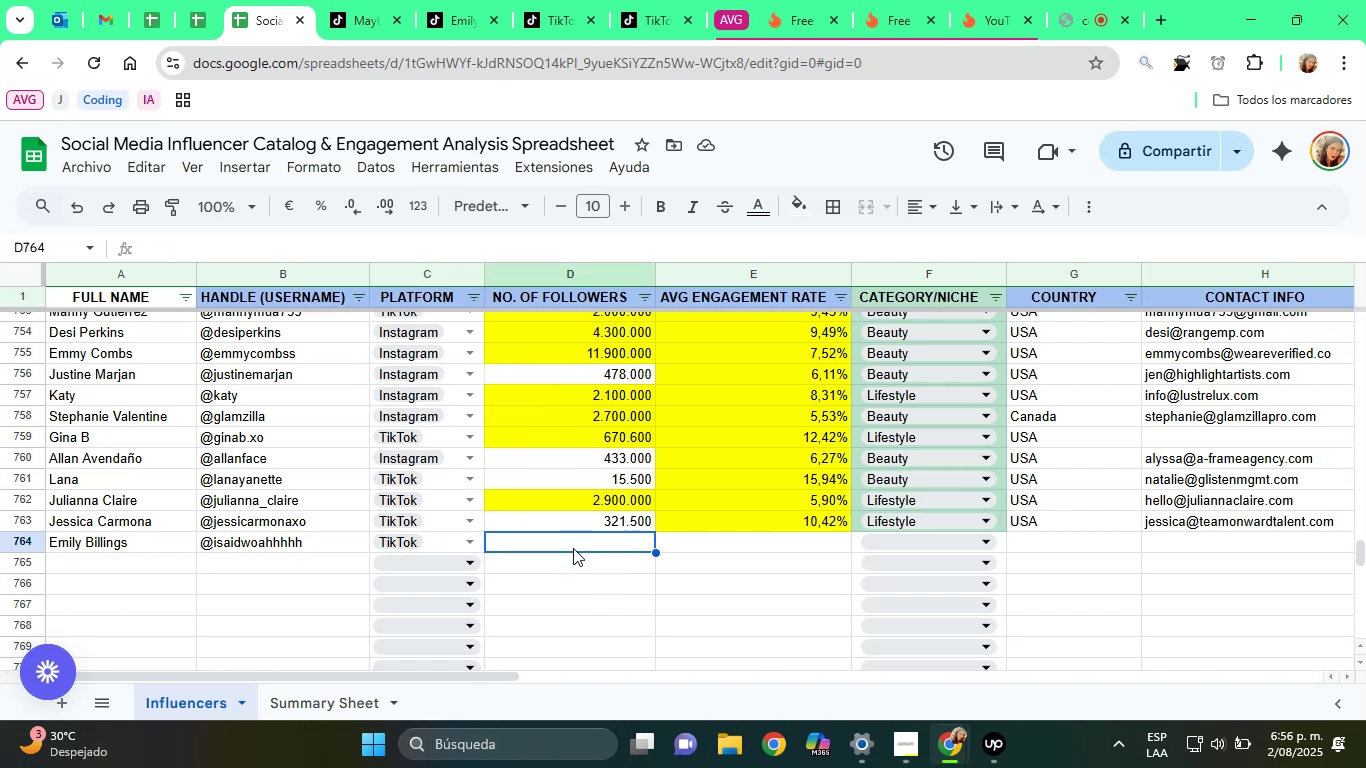 
left_click([429, 0])
 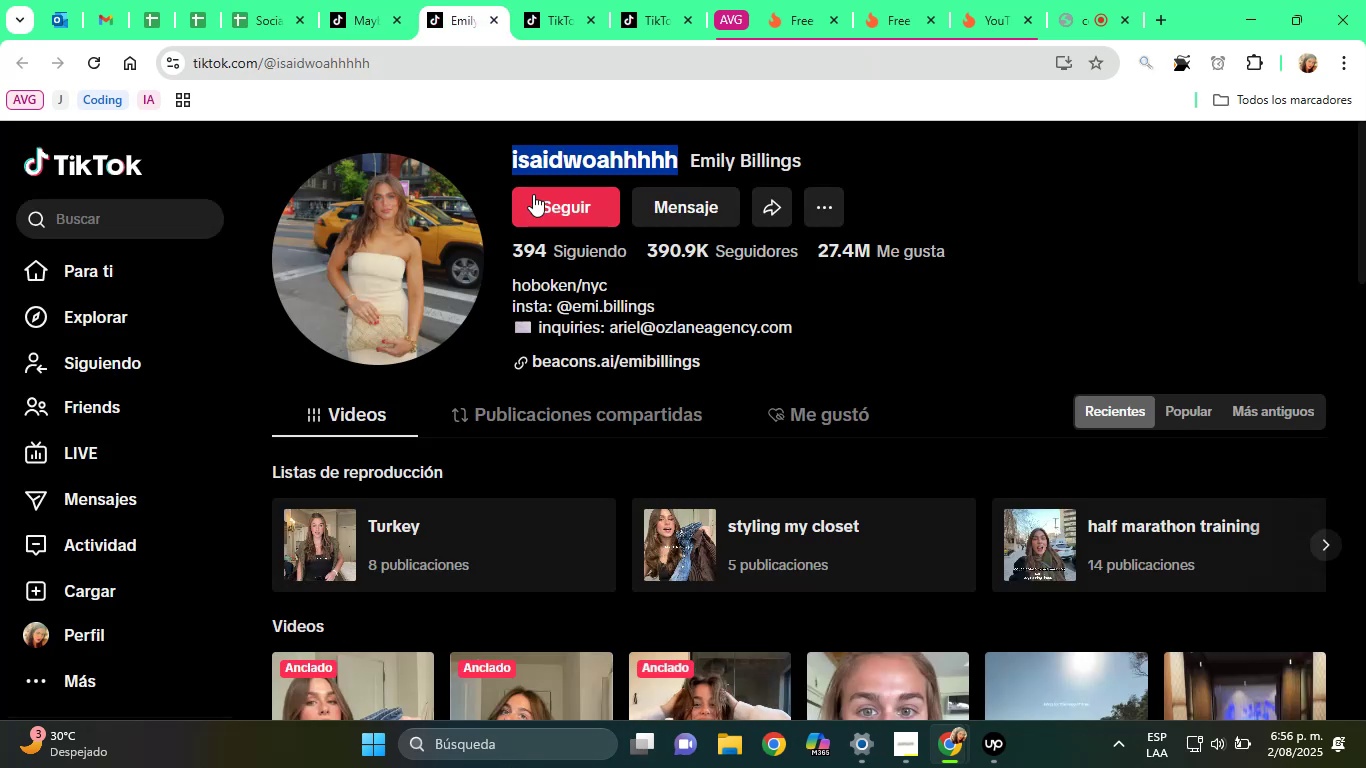 
wait(10.2)
 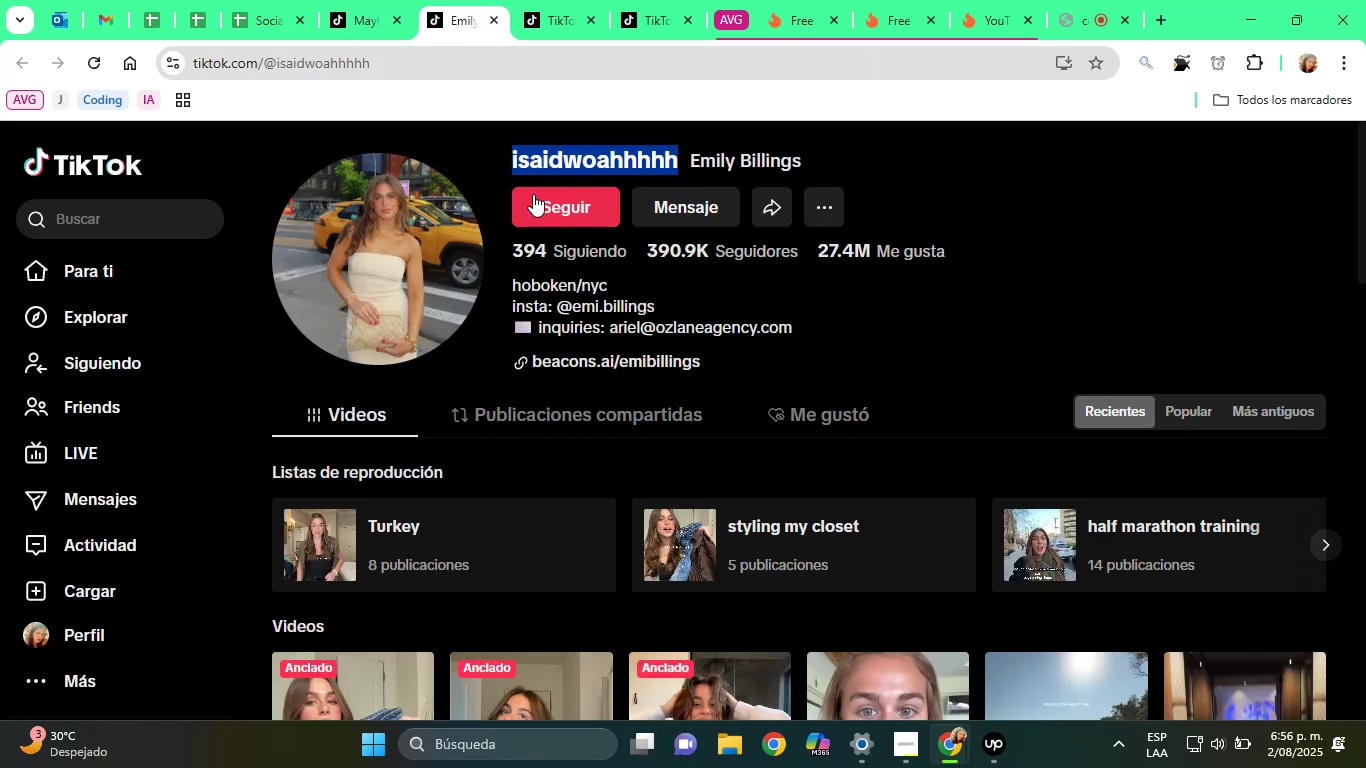 
left_click_drag(start_coordinate=[794, 324], to_coordinate=[613, 332])
 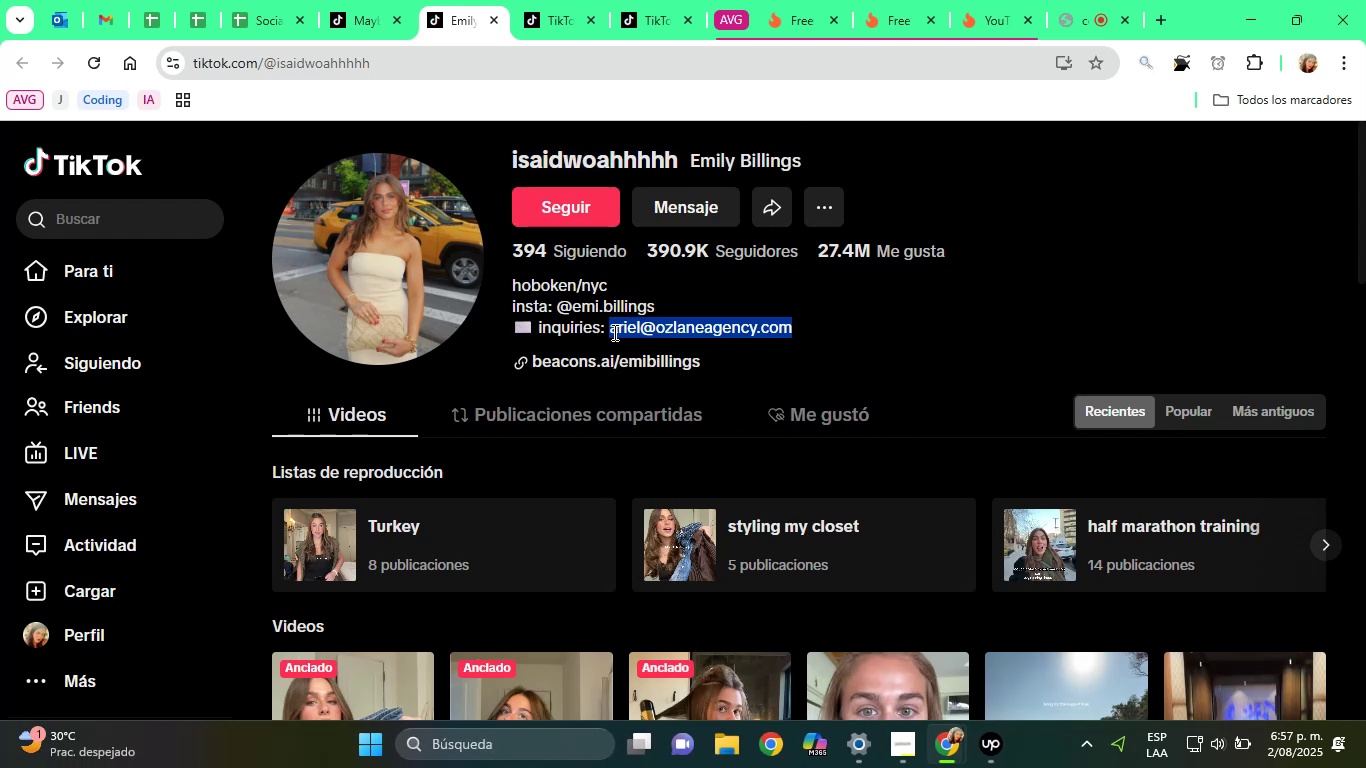 
key(Control+C)
 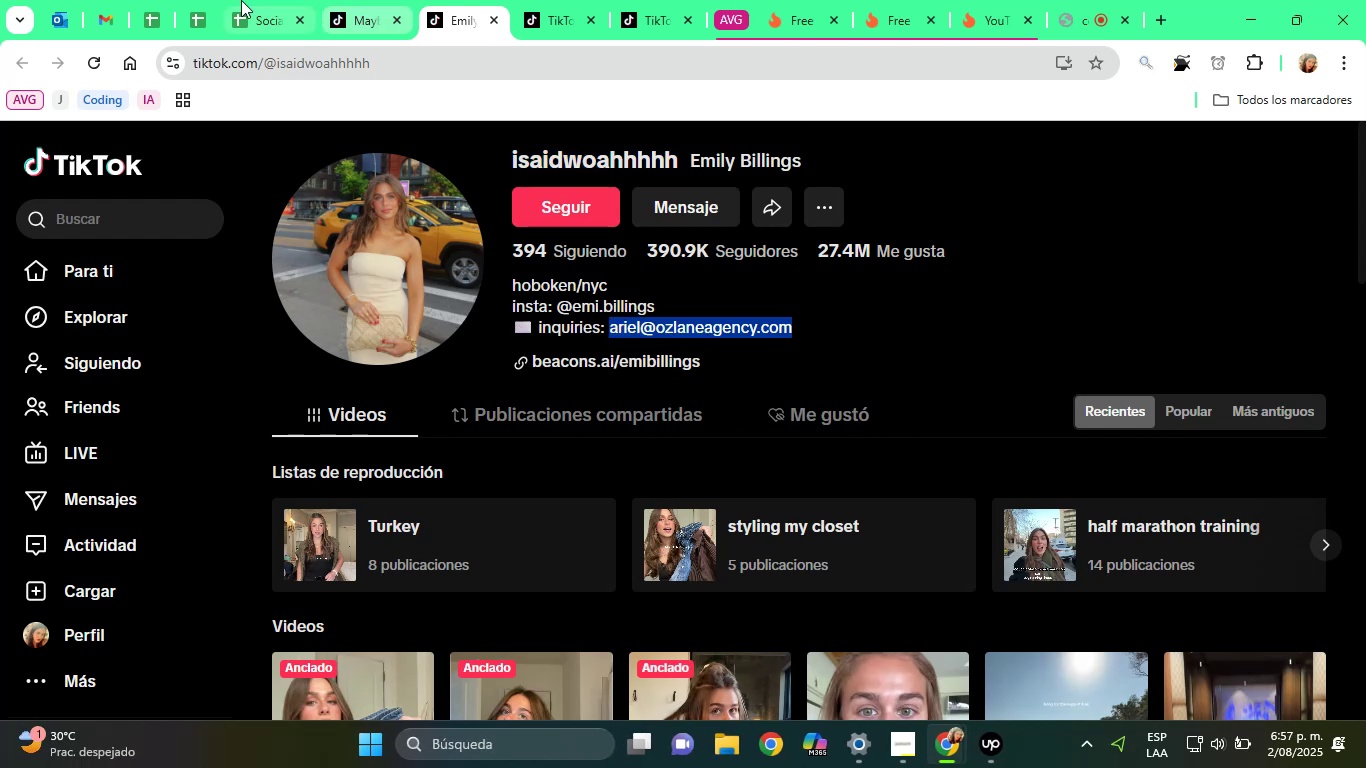 
left_click([235, 0])
 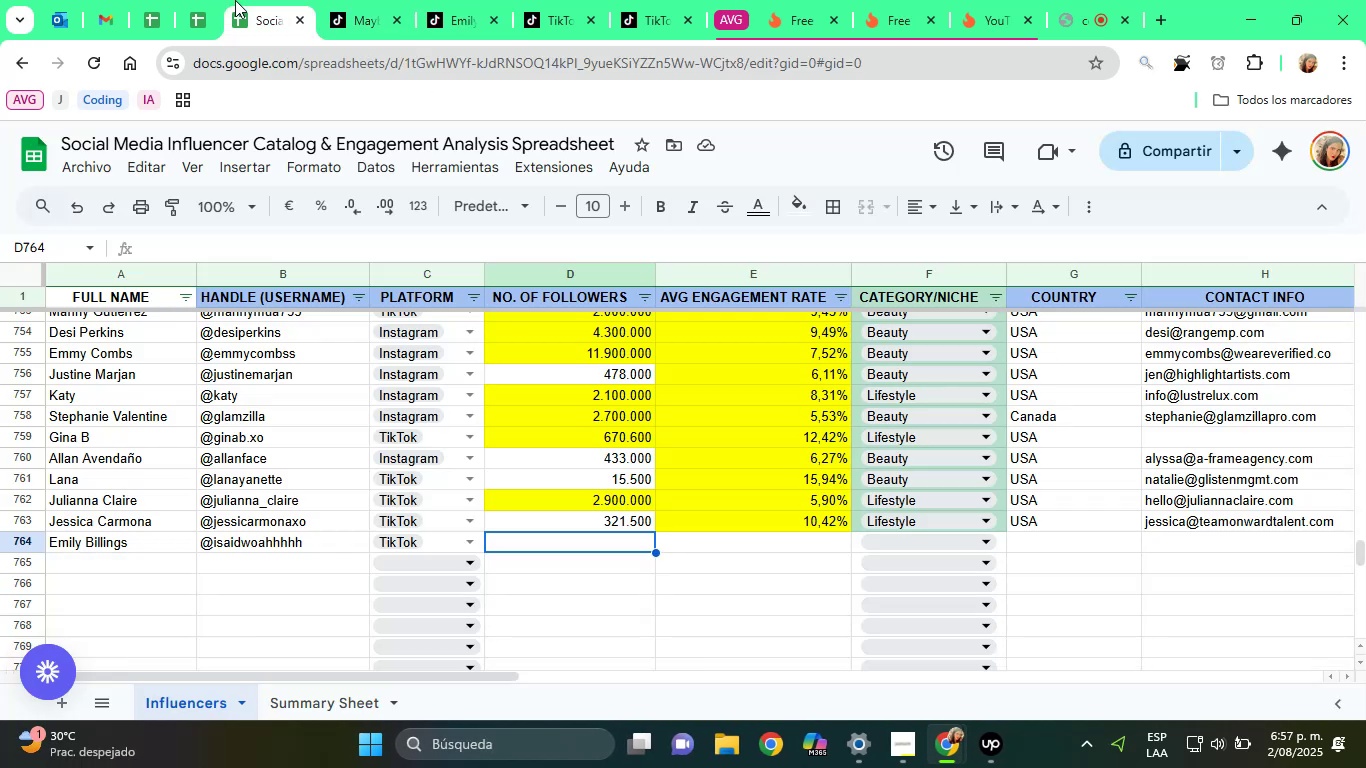 
key(ArrowRight)
 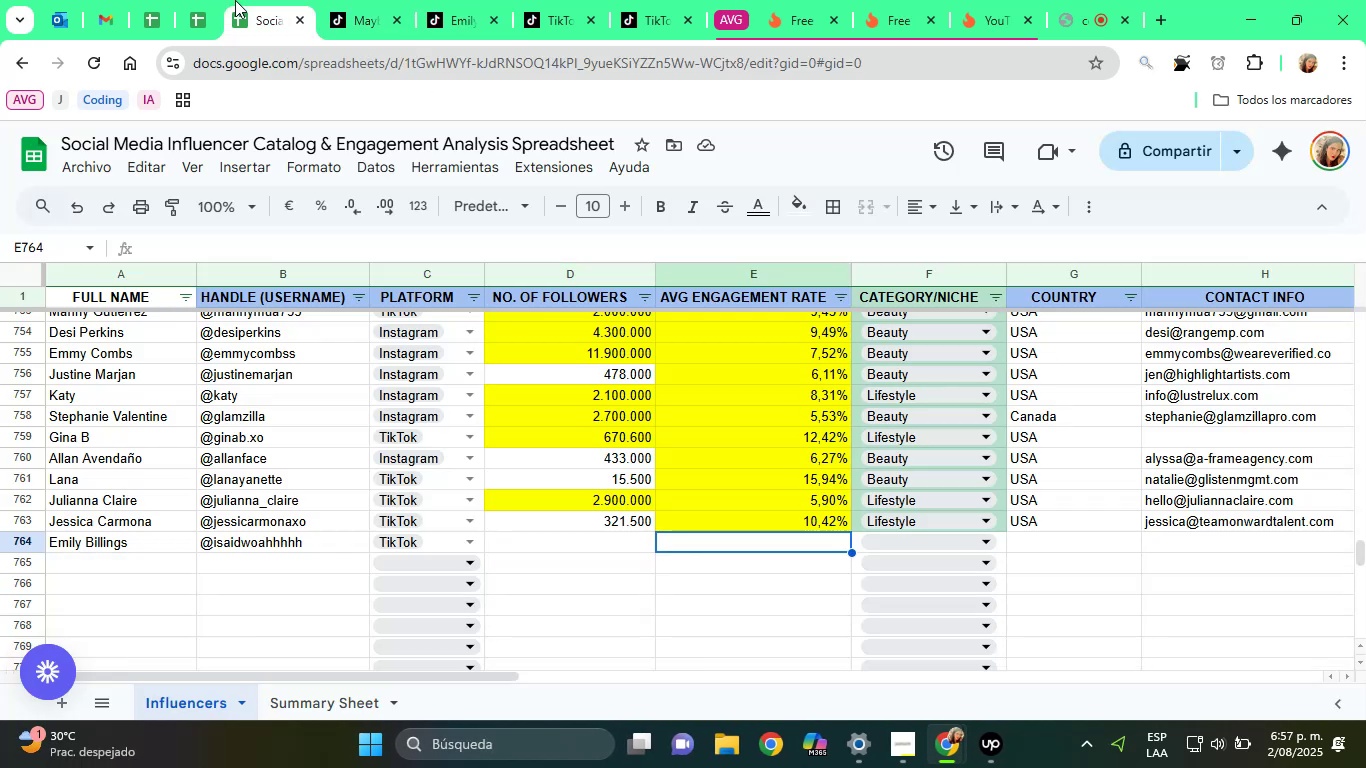 
key(ArrowRight)
 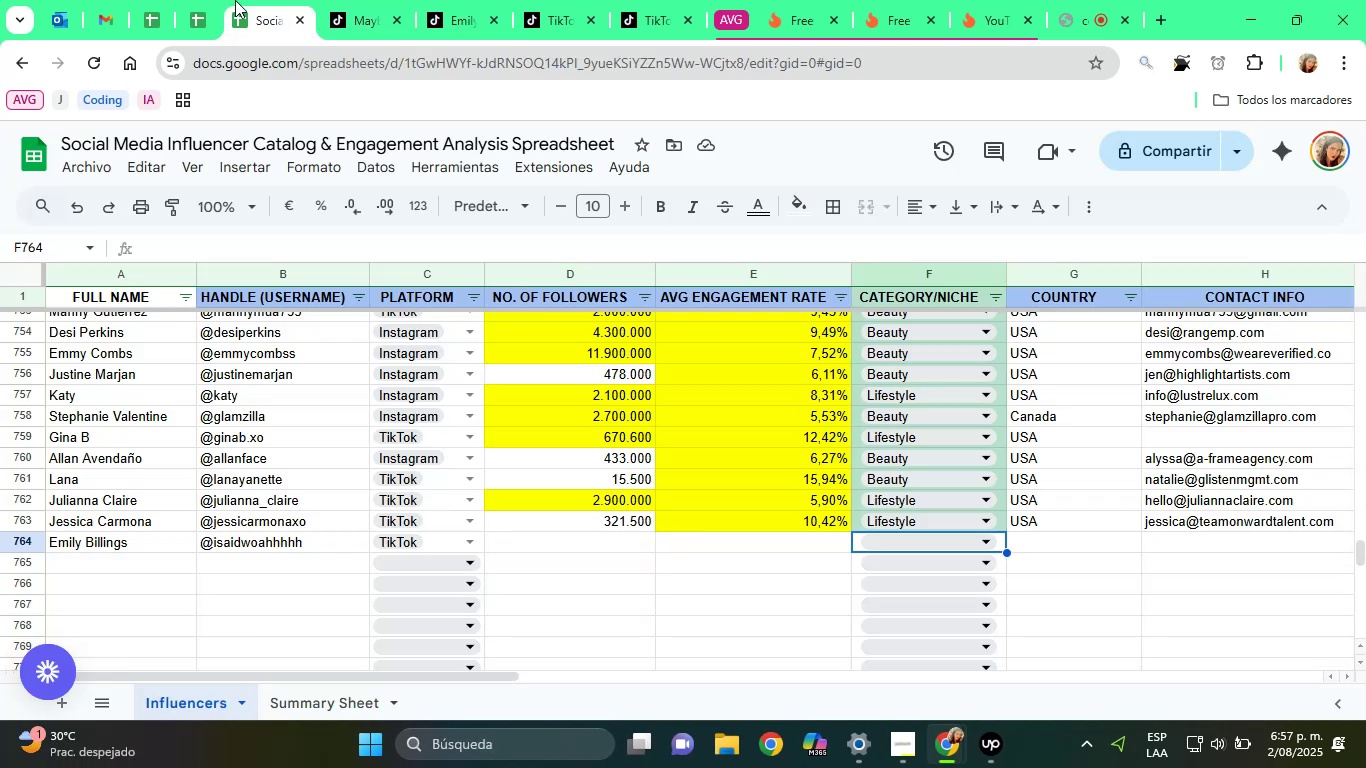 
key(ArrowRight)
 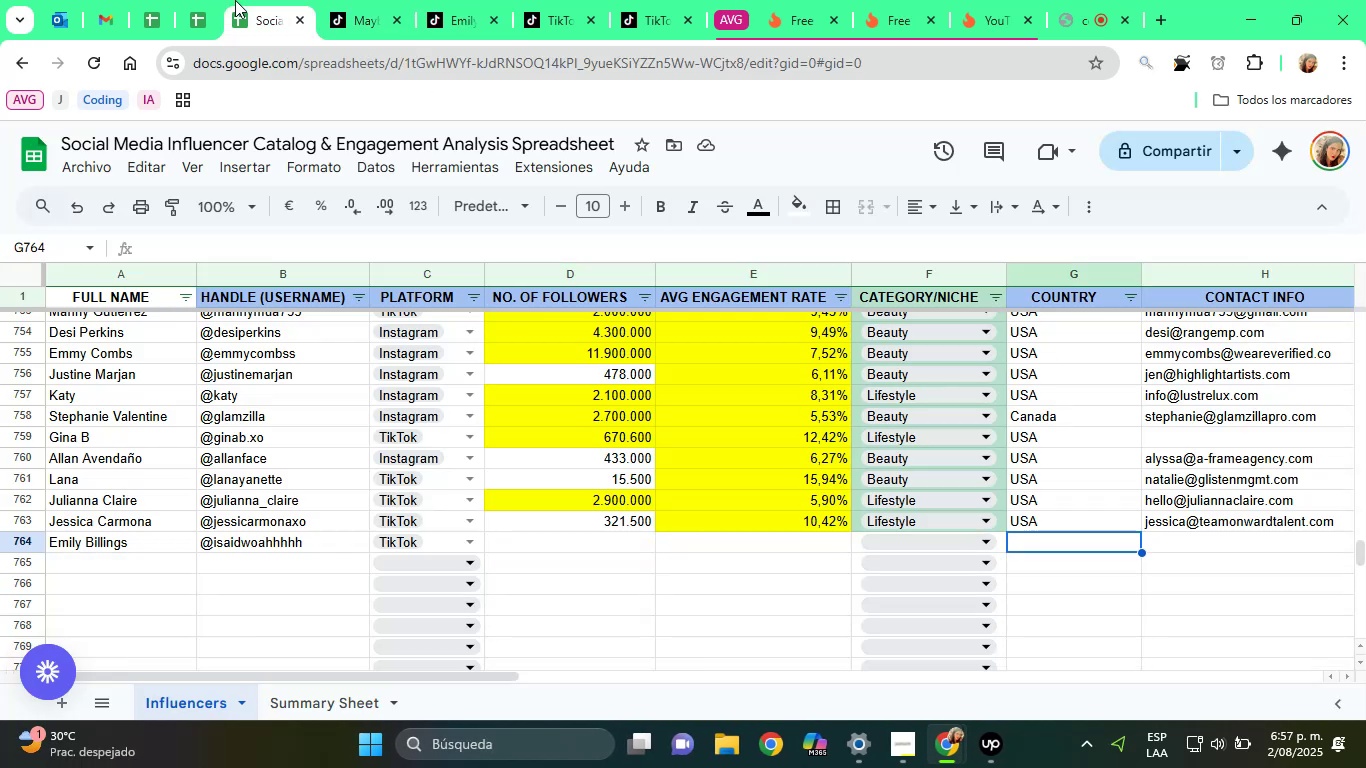 
key(ArrowRight)
 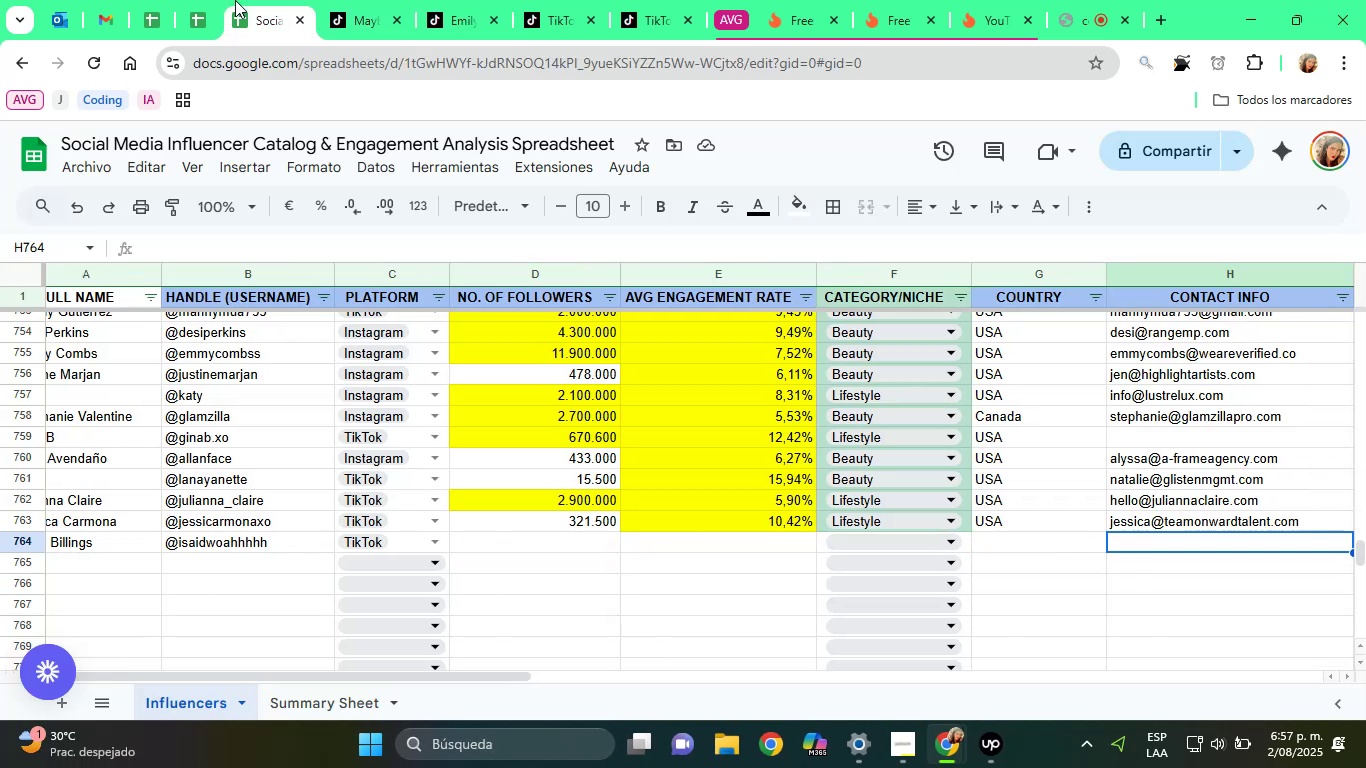 
key(Control+V)
 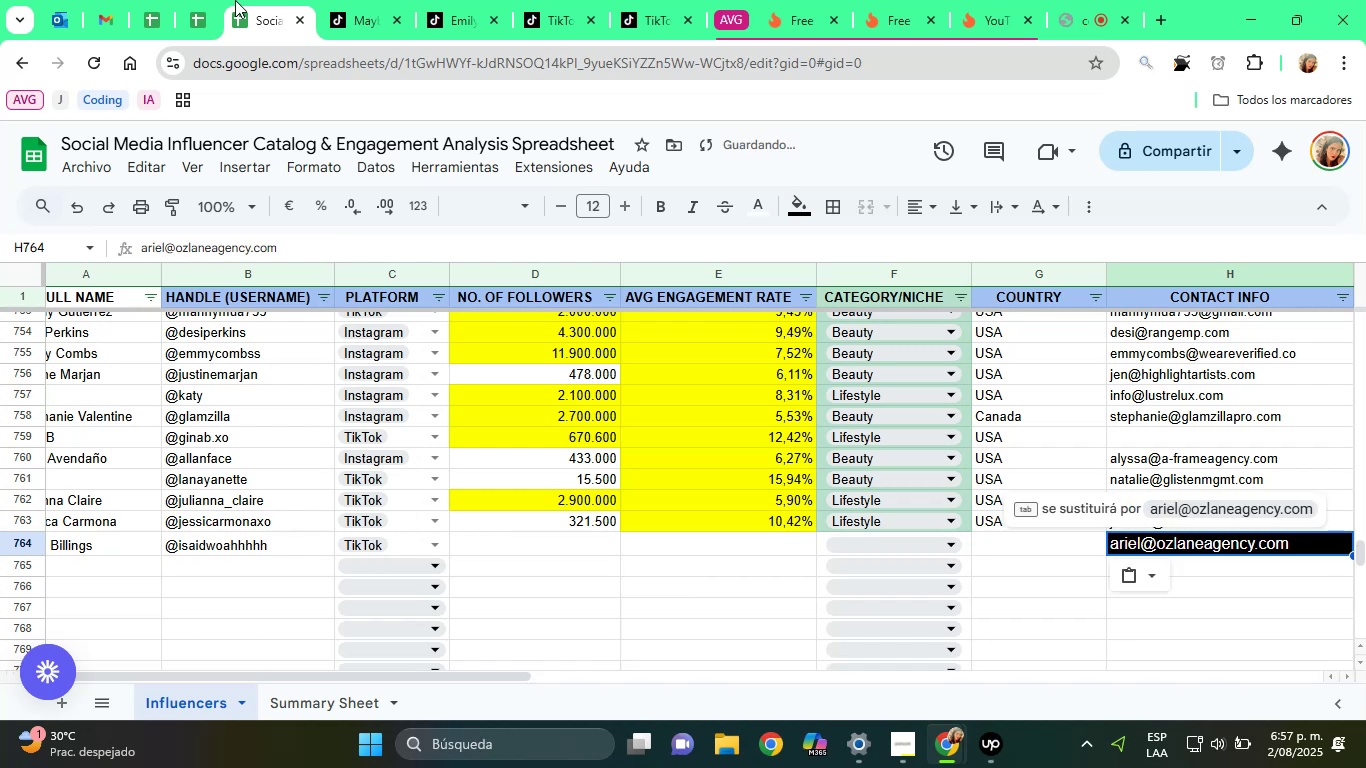 
scroll: coordinate [1046, 312], scroll_direction: up, amount: 1.0
 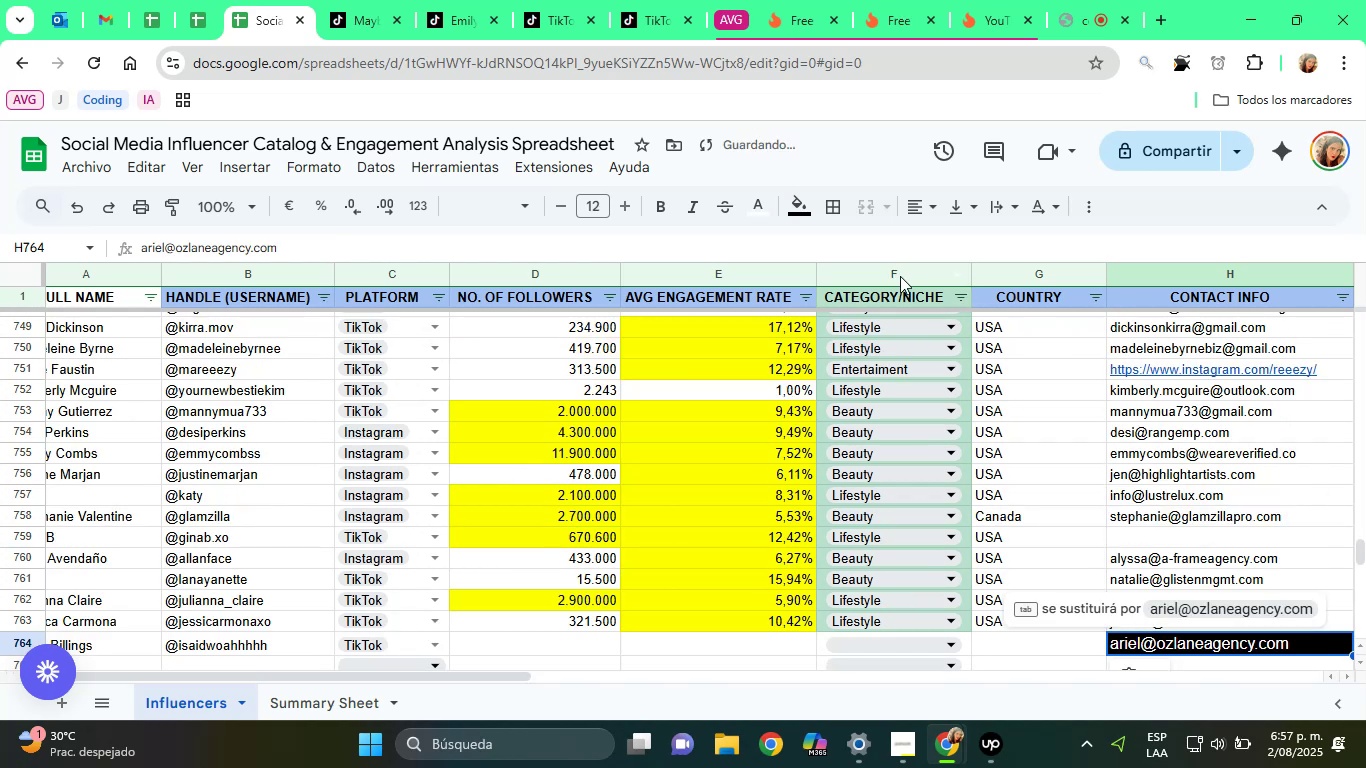 
scroll: coordinate [1188, 507], scroll_direction: down, amount: 4.0
 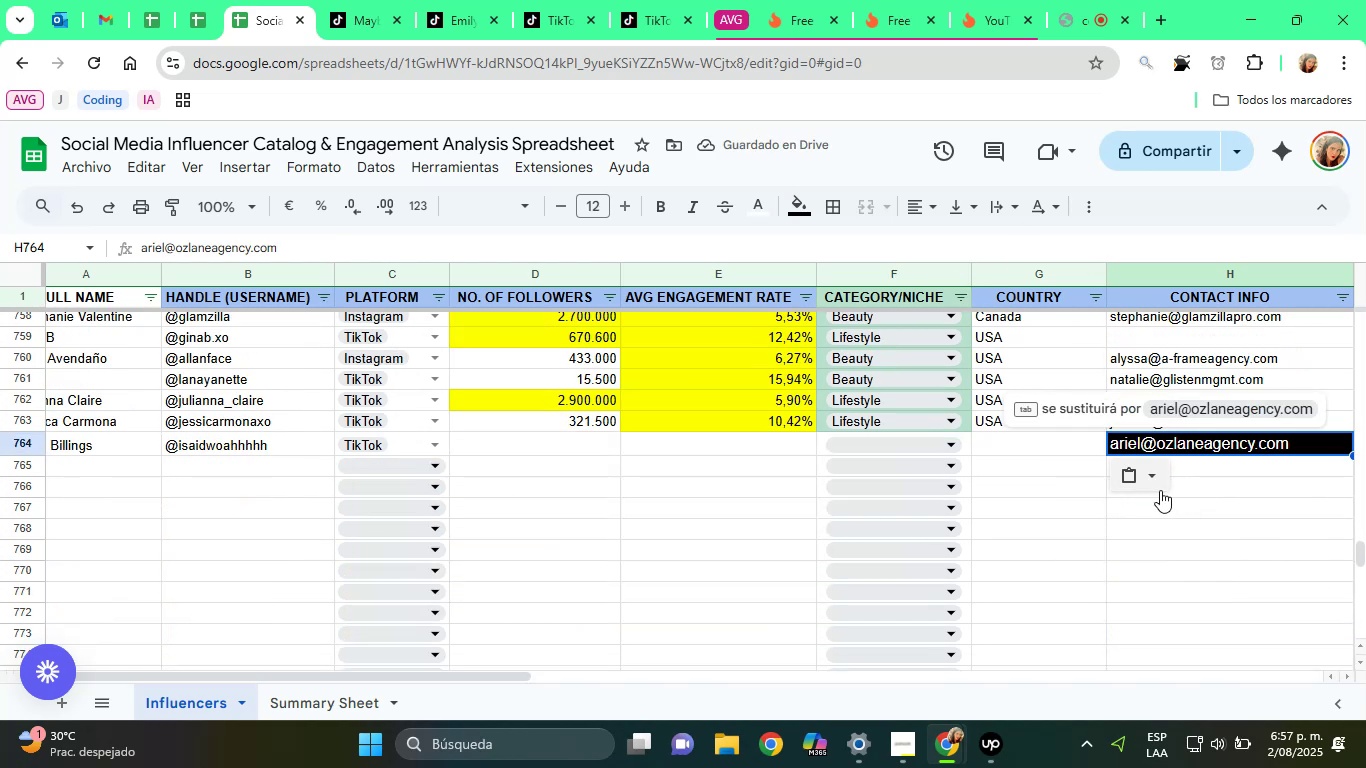 
left_click([1151, 485])
 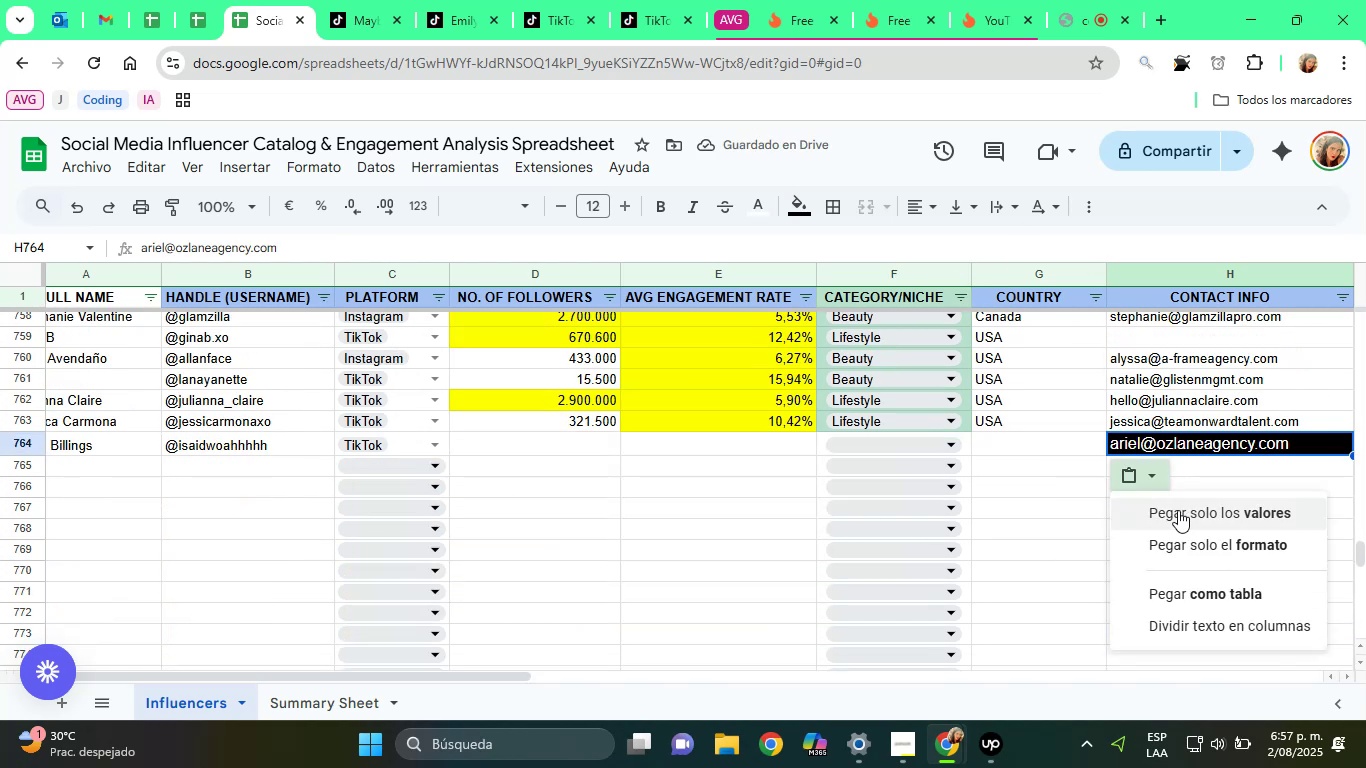 
left_click([1179, 510])
 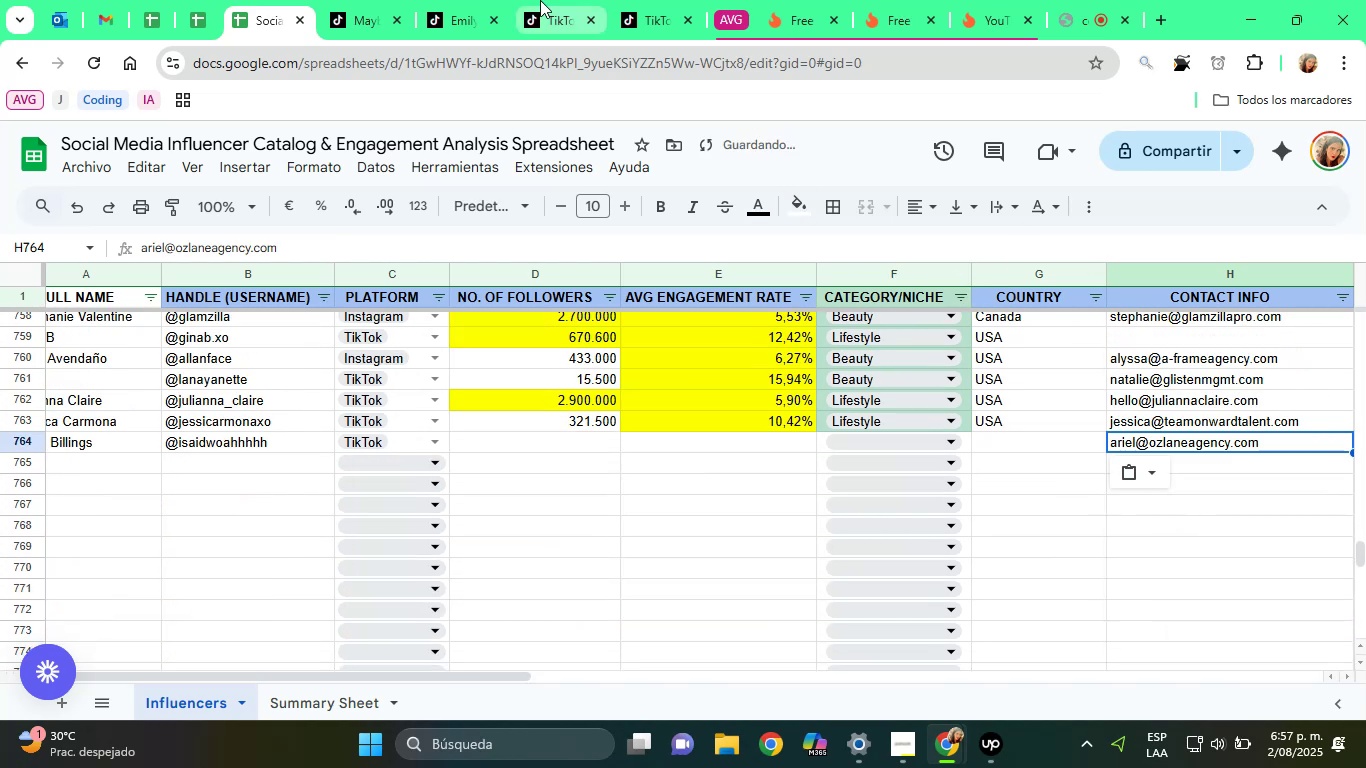 
left_click([475, 0])
 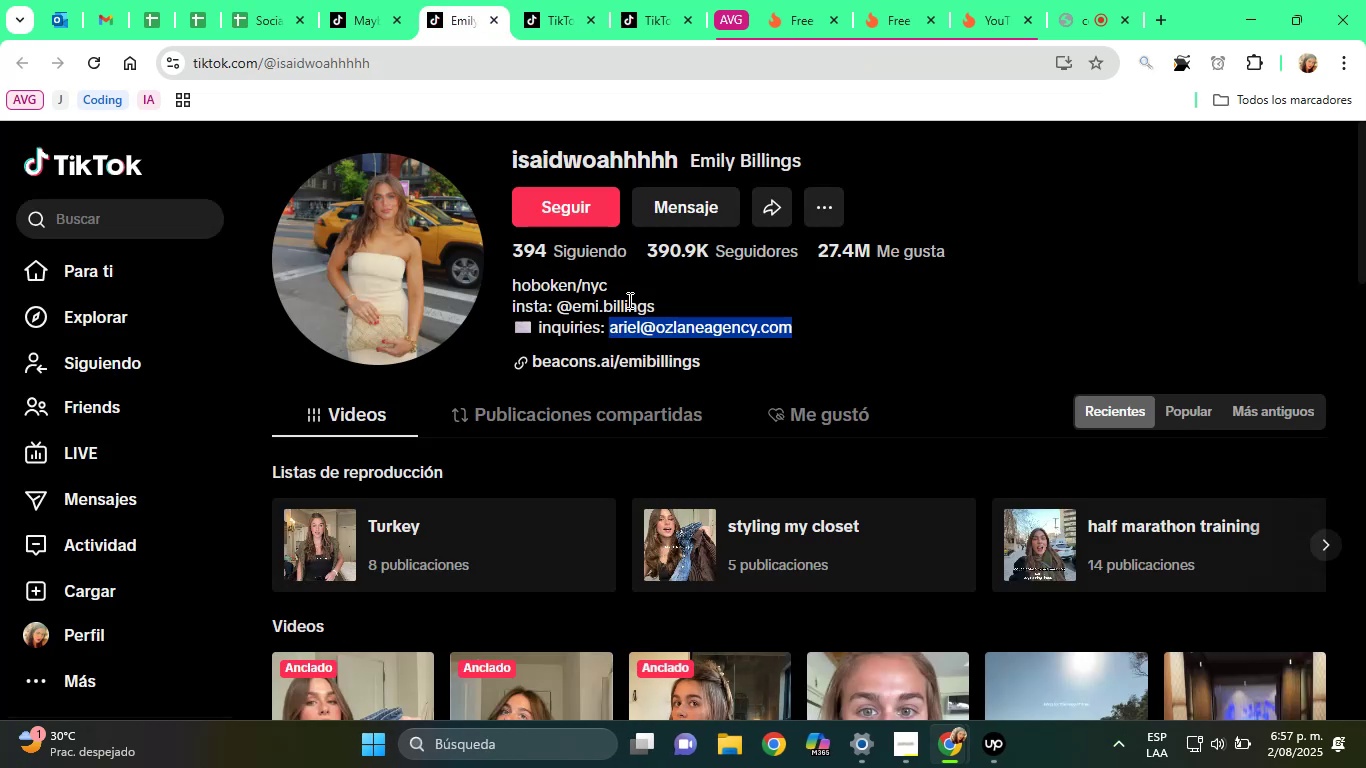 
left_click([385, 0])
 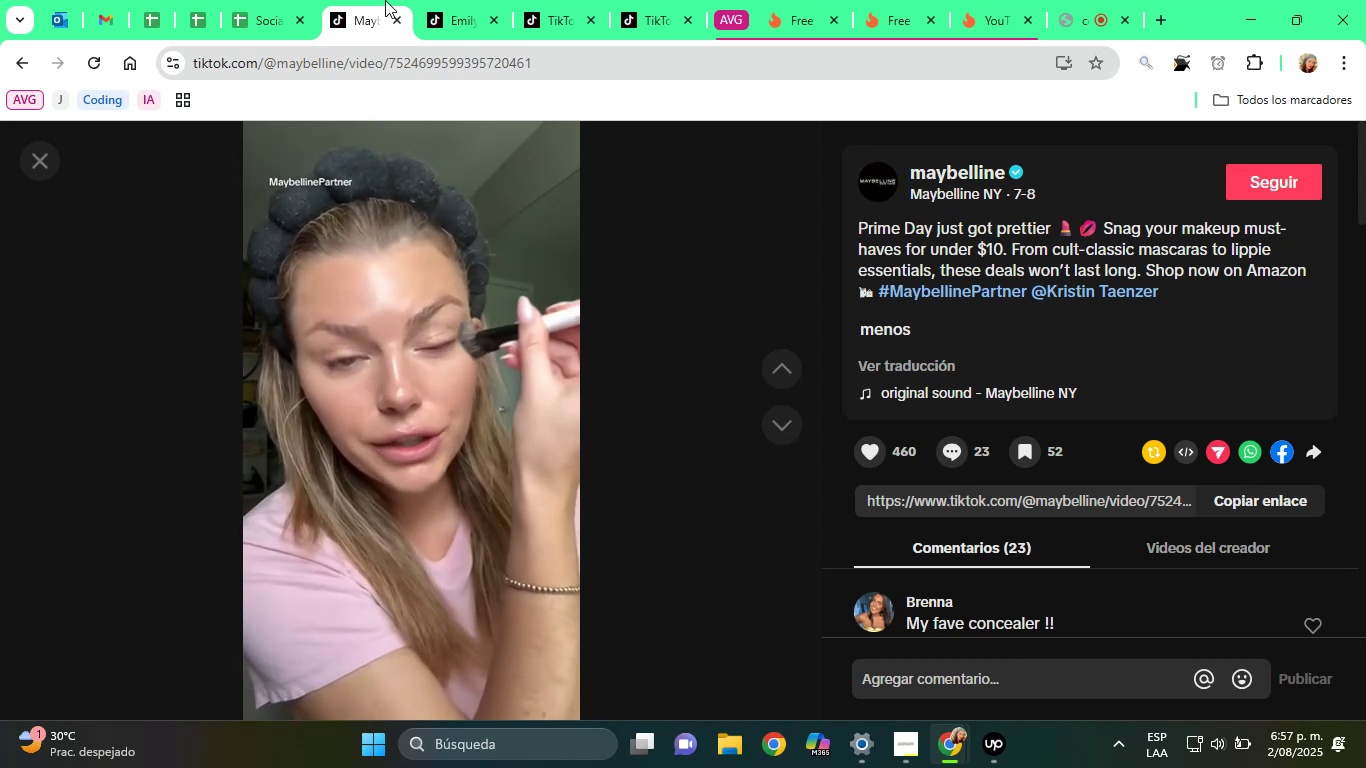 
left_click([501, 0])
 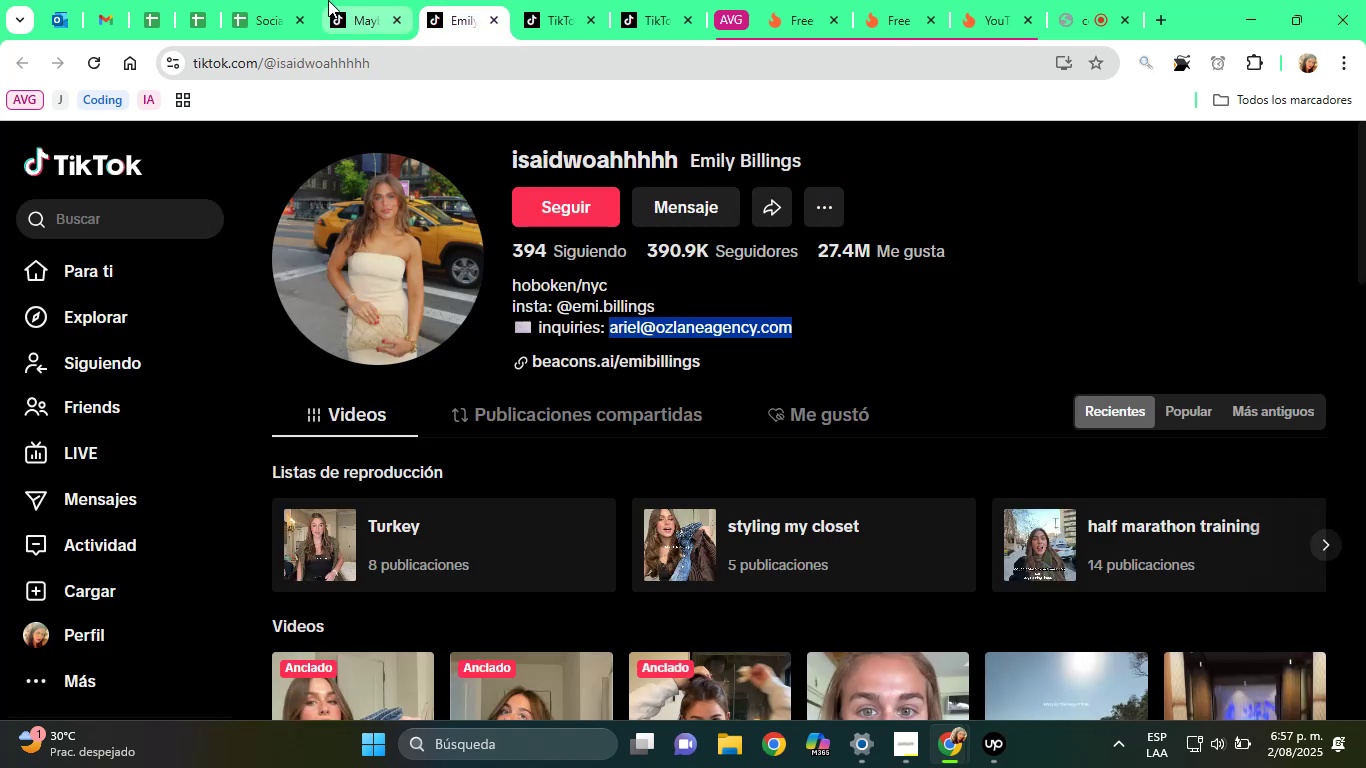 
left_click([248, 0])
 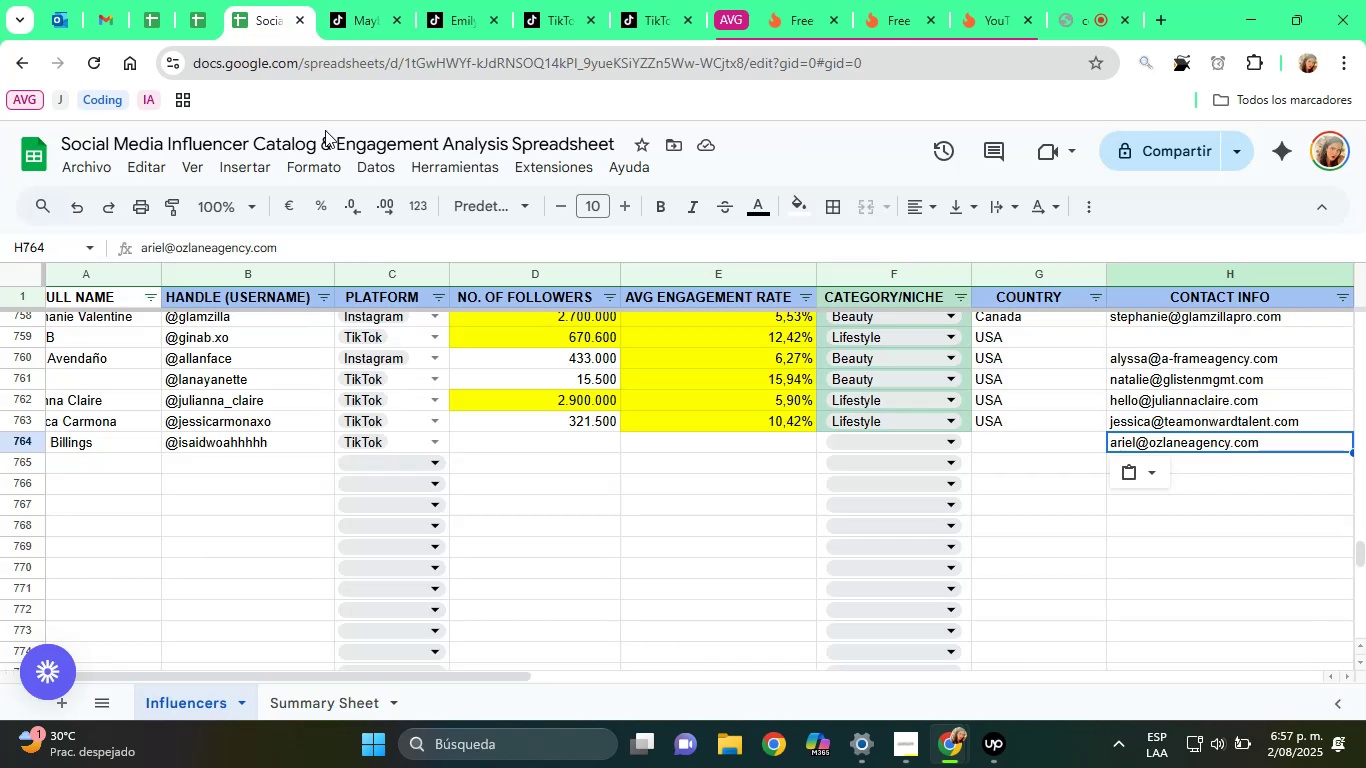 
key(ArrowLeft)
 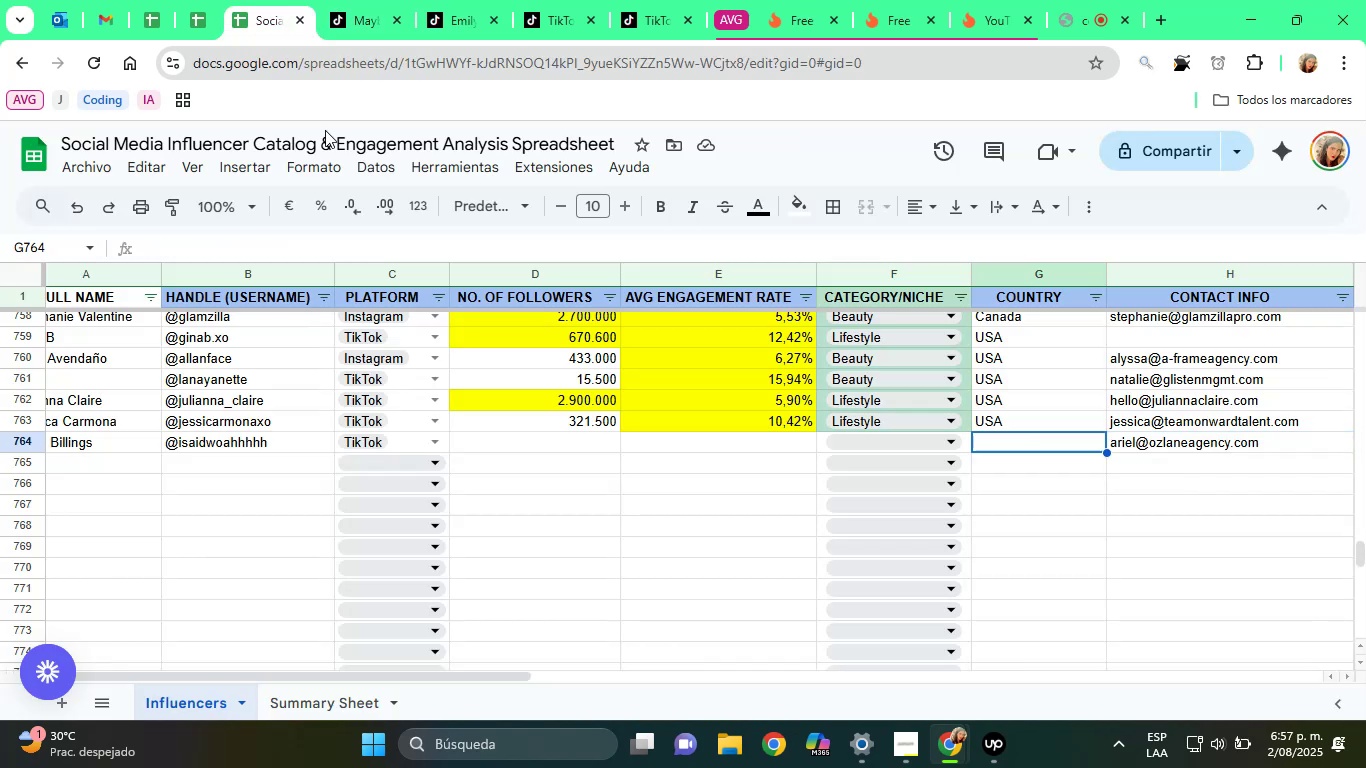 
key(ArrowLeft)
 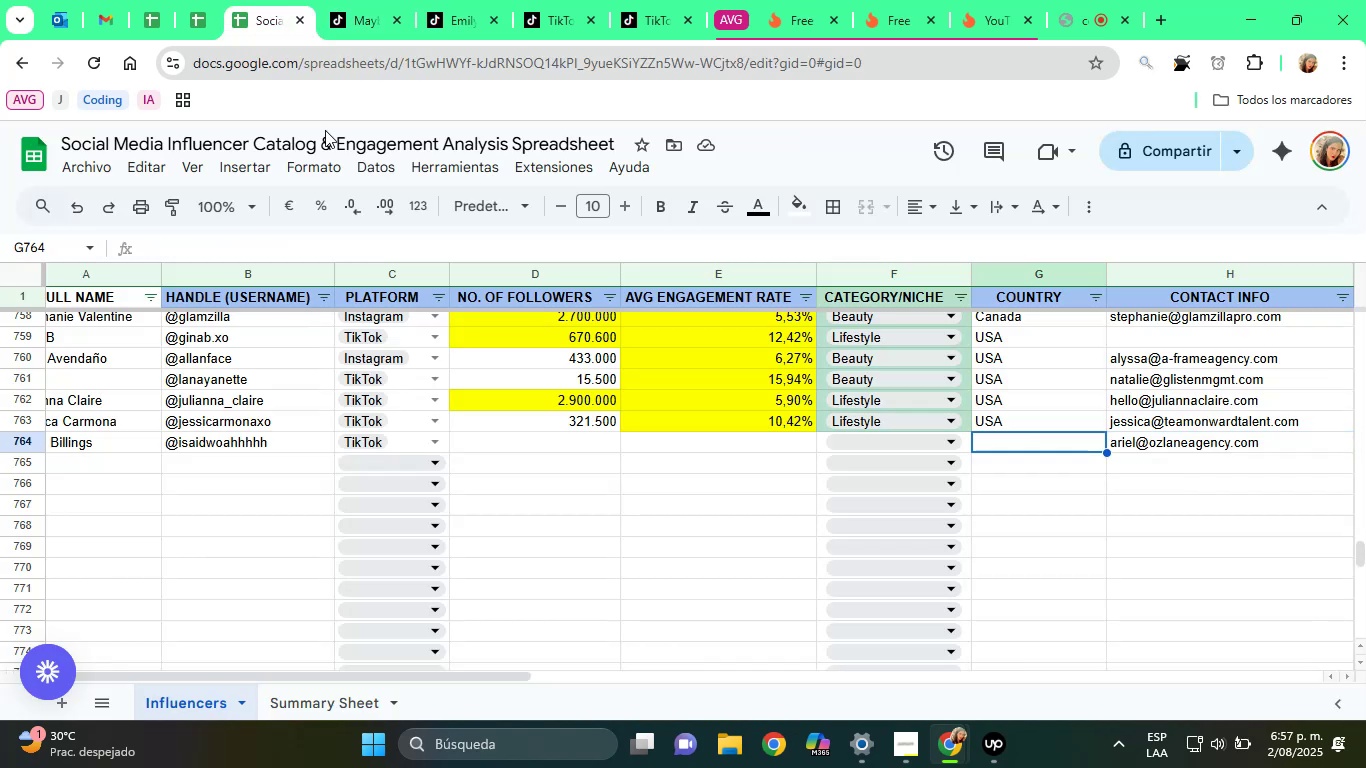 
key(ArrowLeft)
 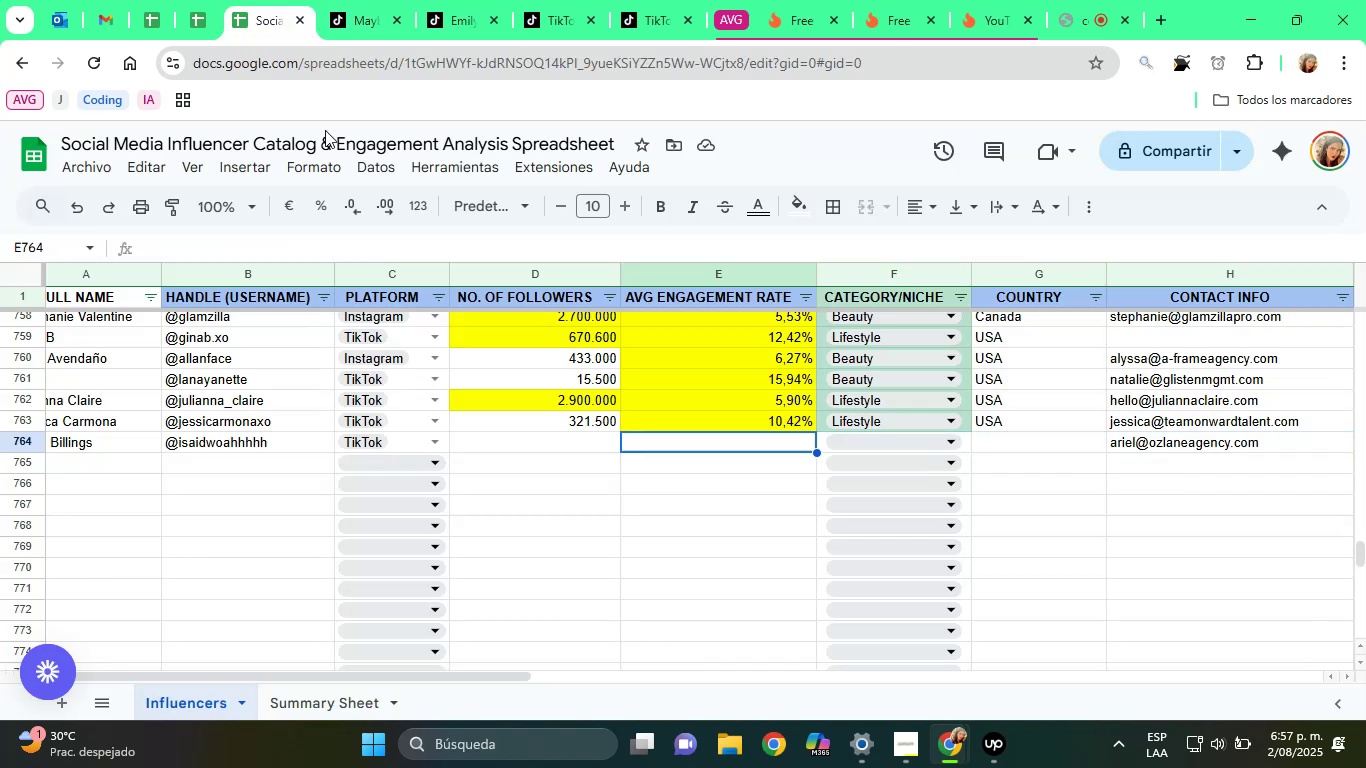 
key(ArrowLeft)
 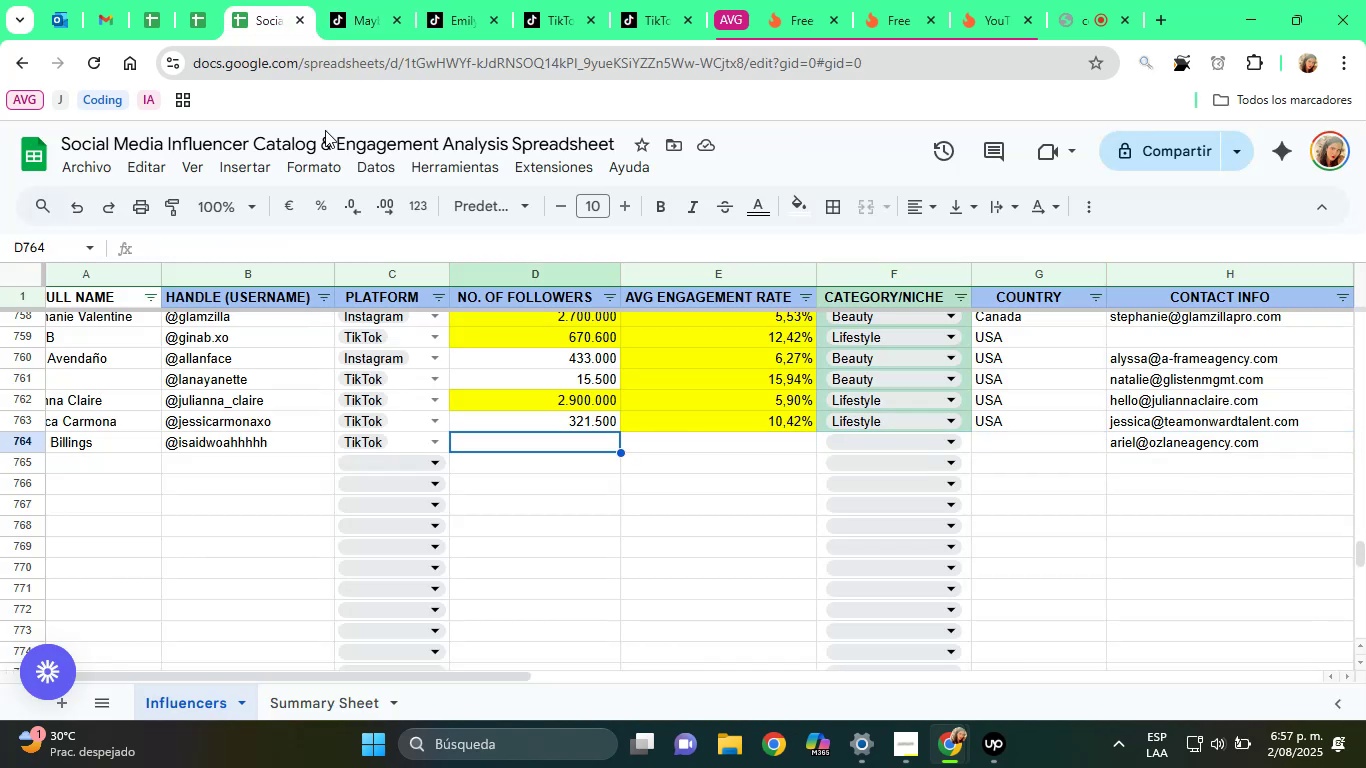 
type(390900)
 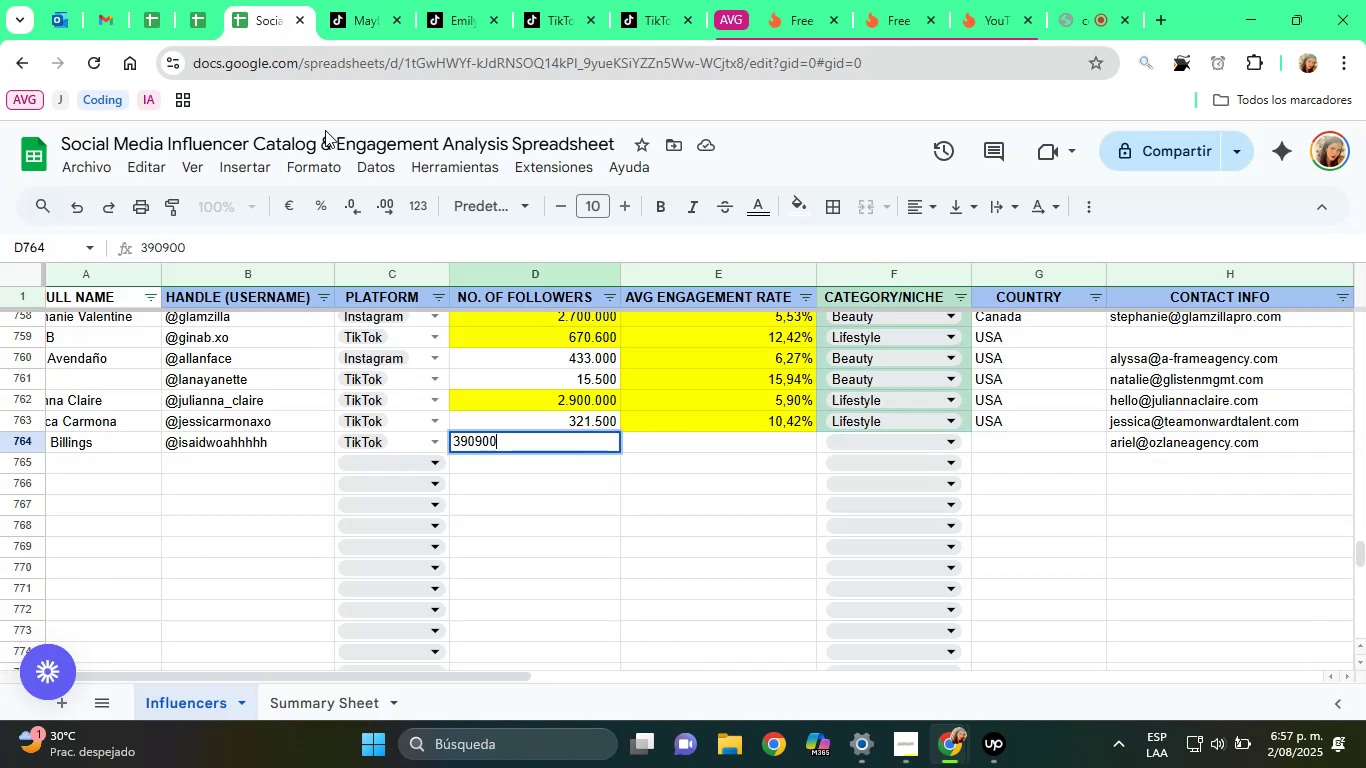 
key(ArrowRight)
 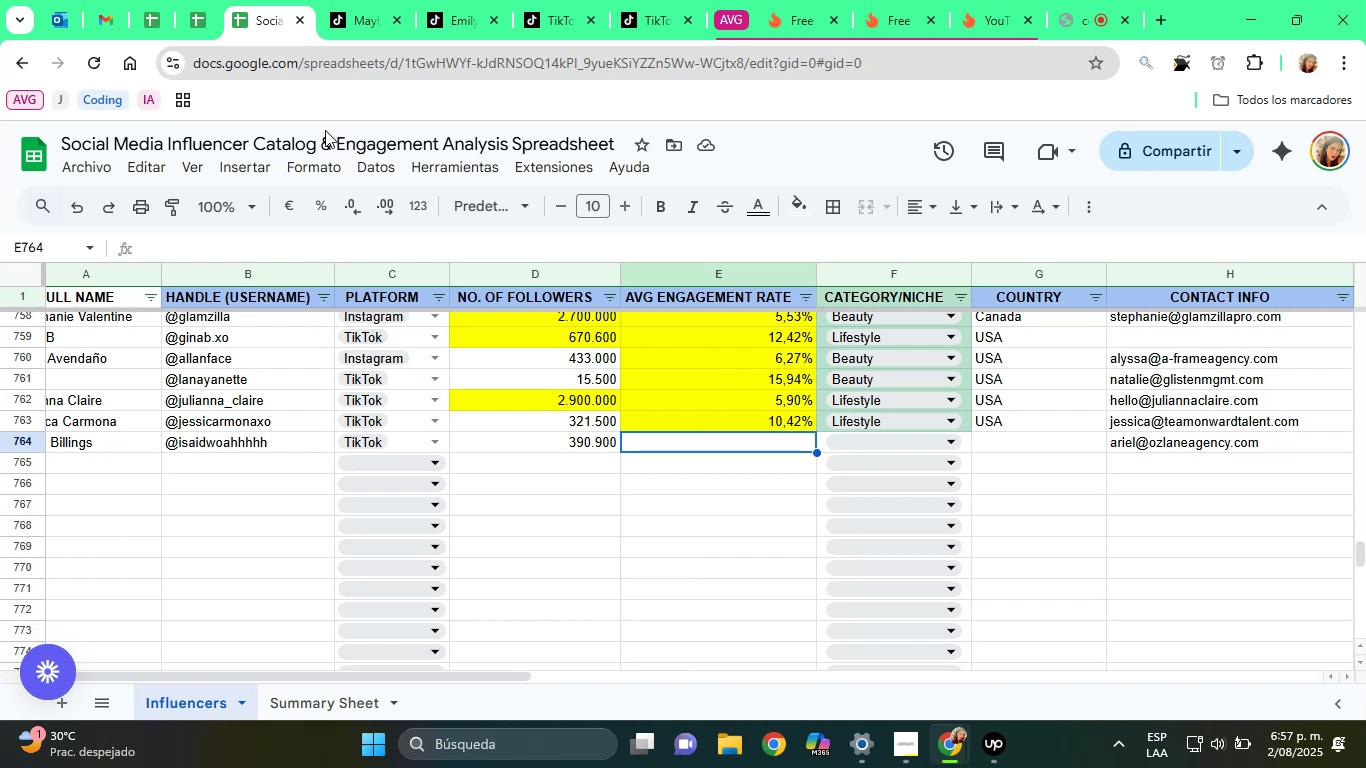 
wait(12.95)
 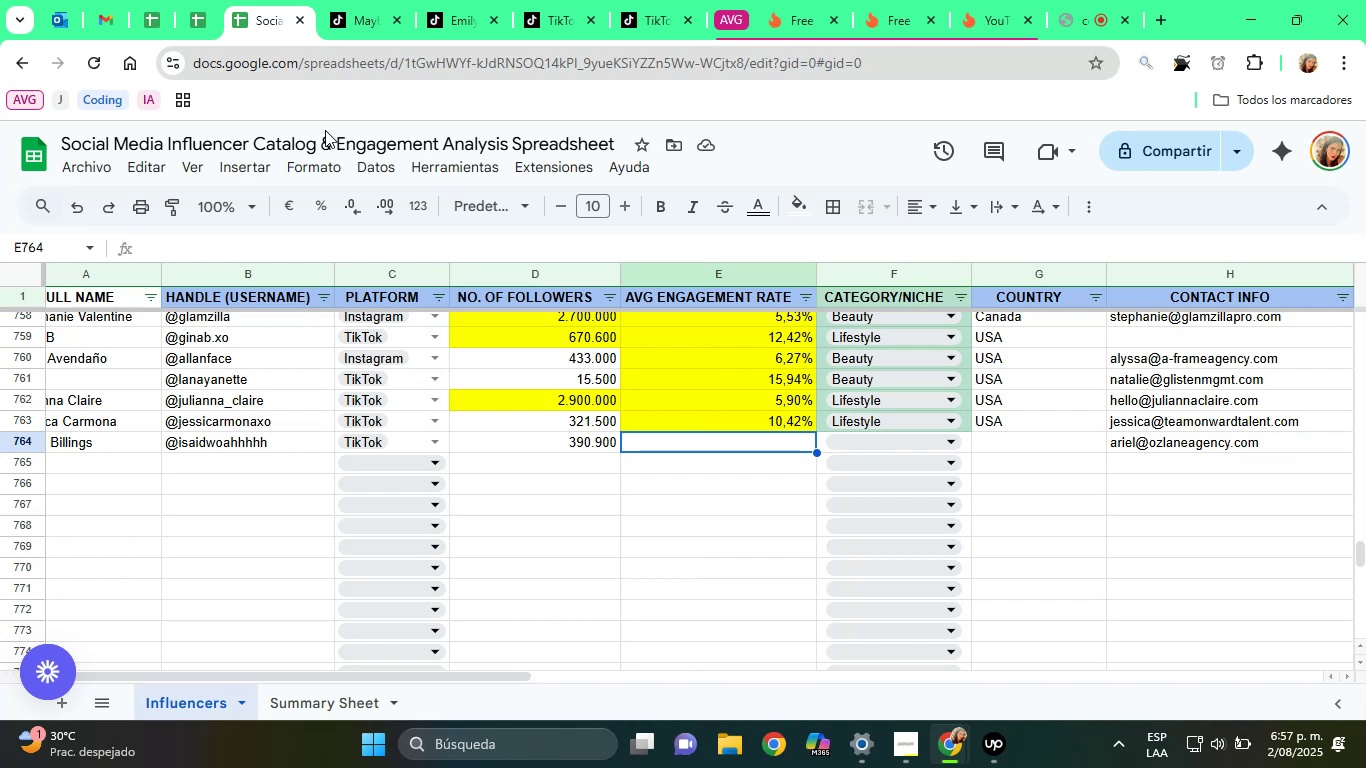 
left_click([907, 0])
 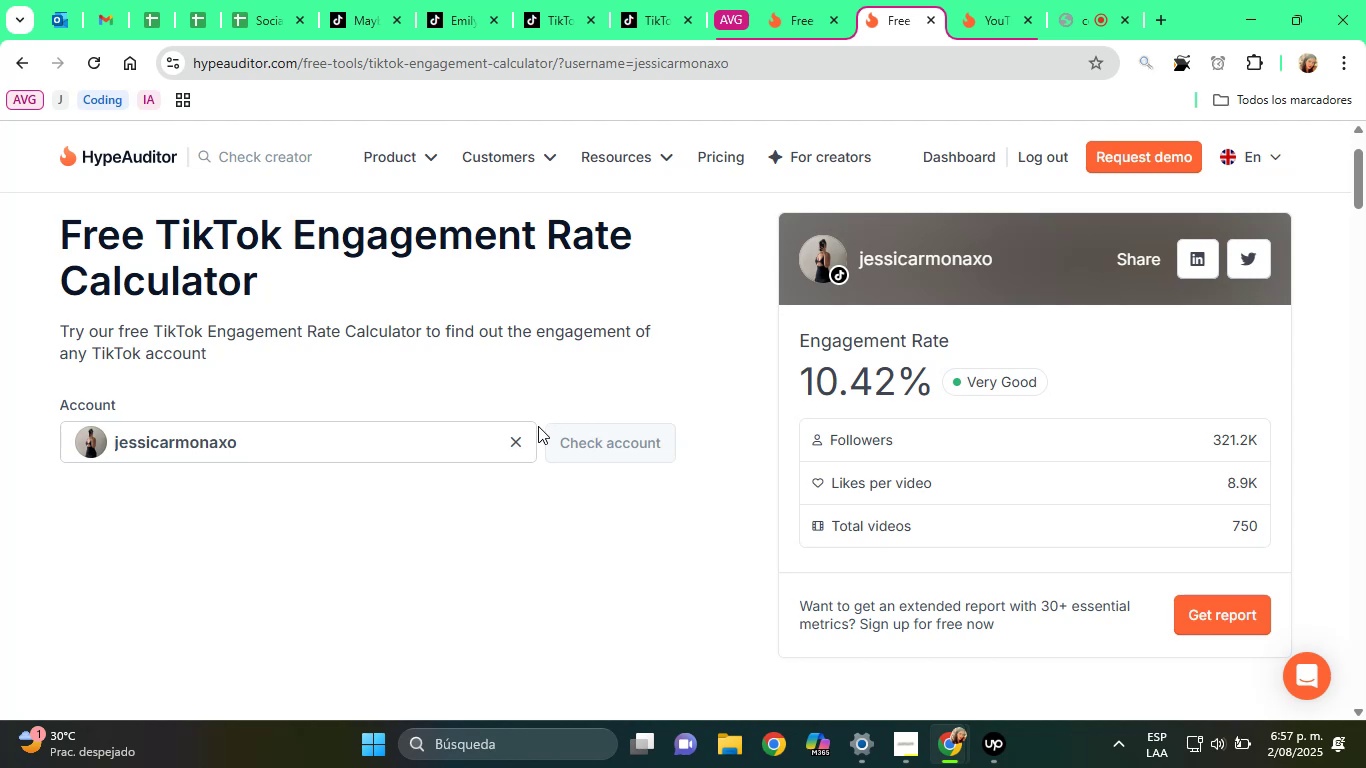 
left_click([515, 437])
 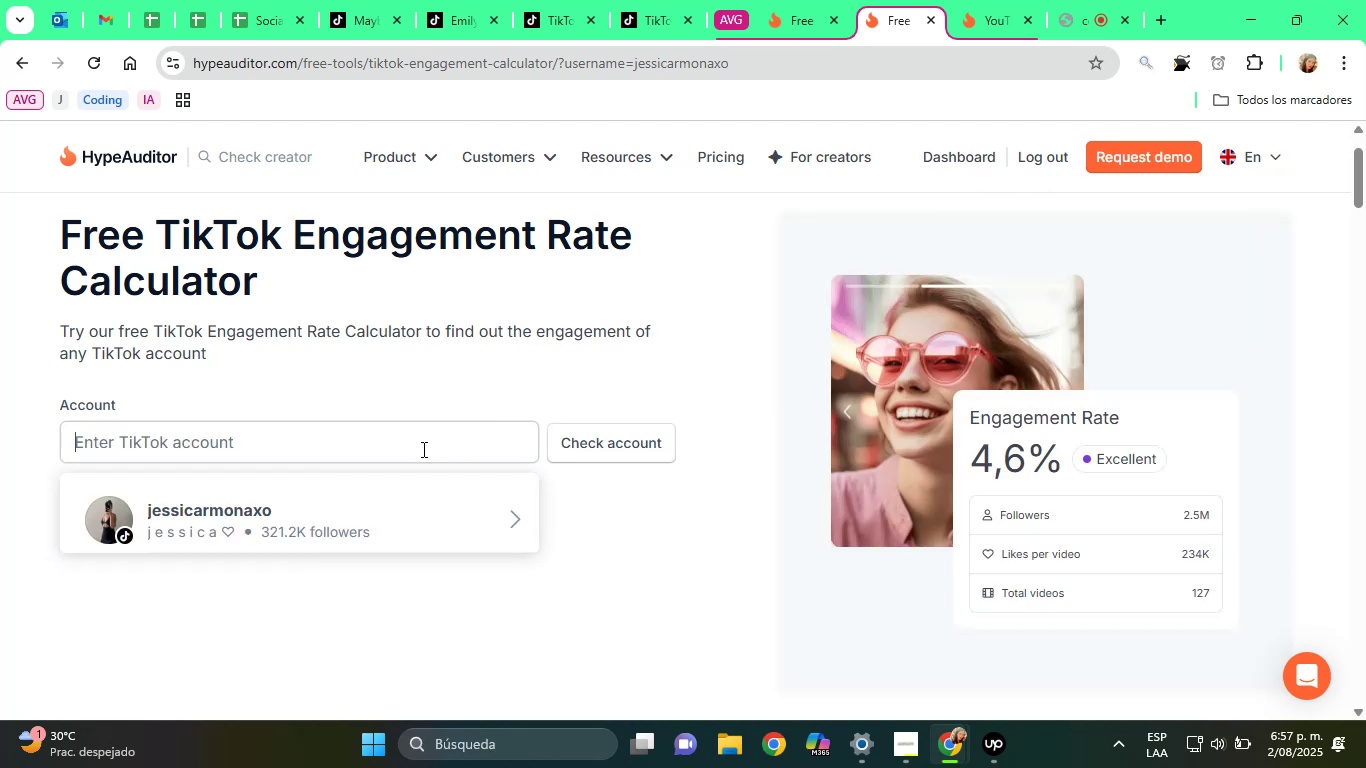 
right_click([421, 450])
 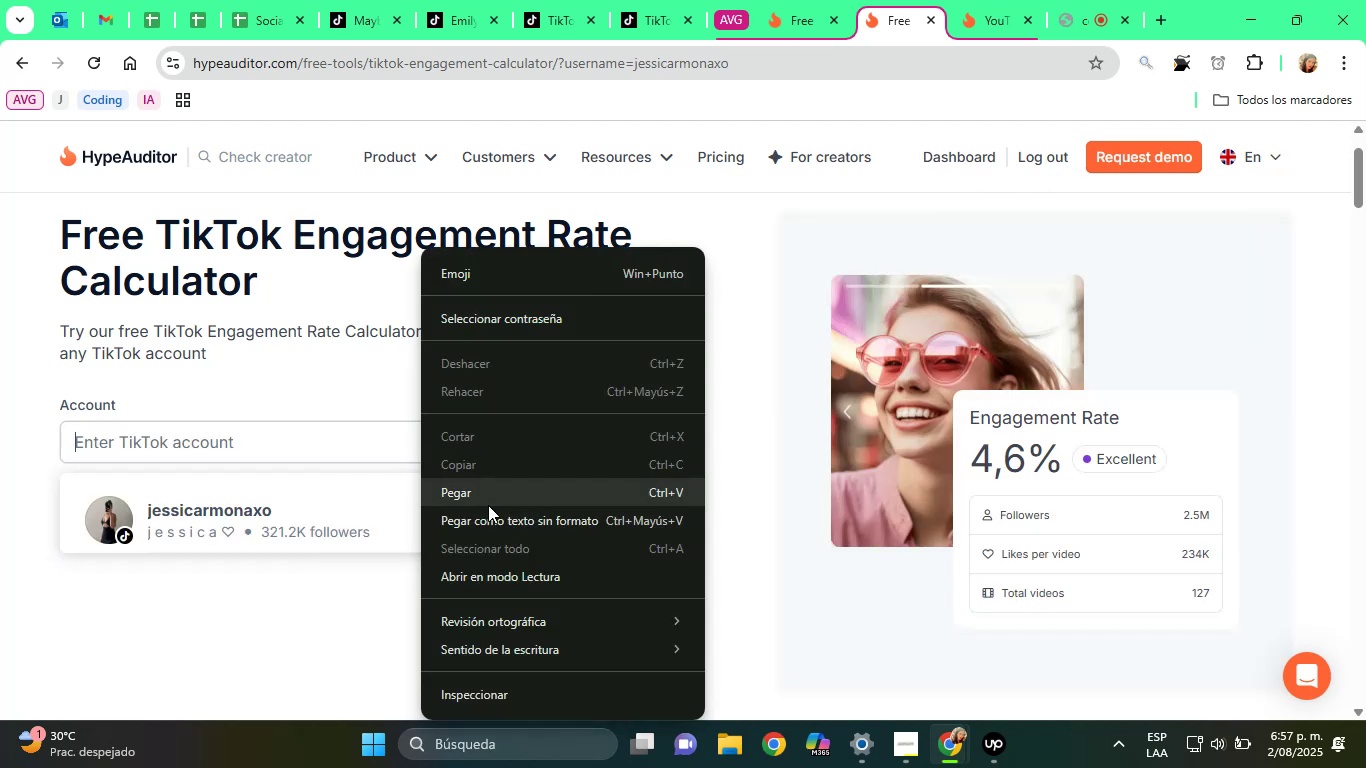 
left_click([480, 483])
 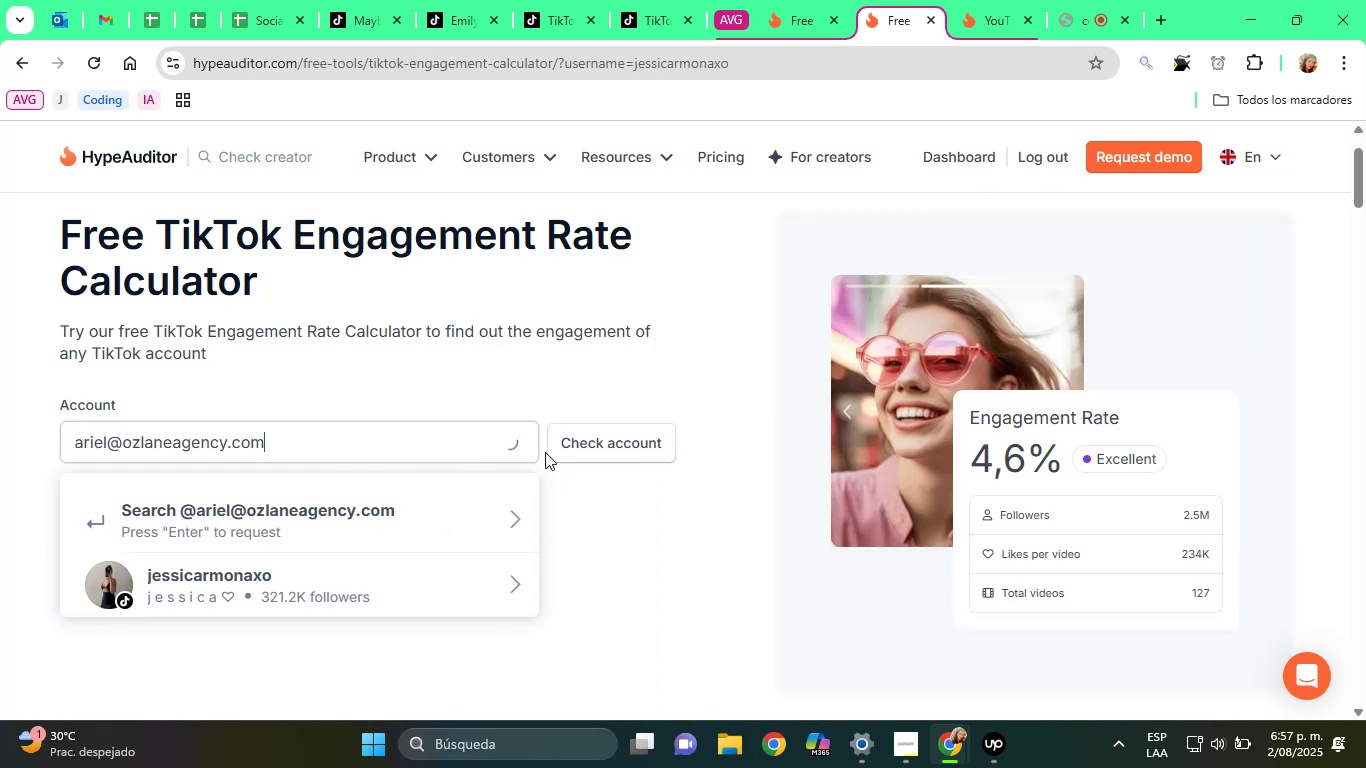 
double_click([516, 440])
 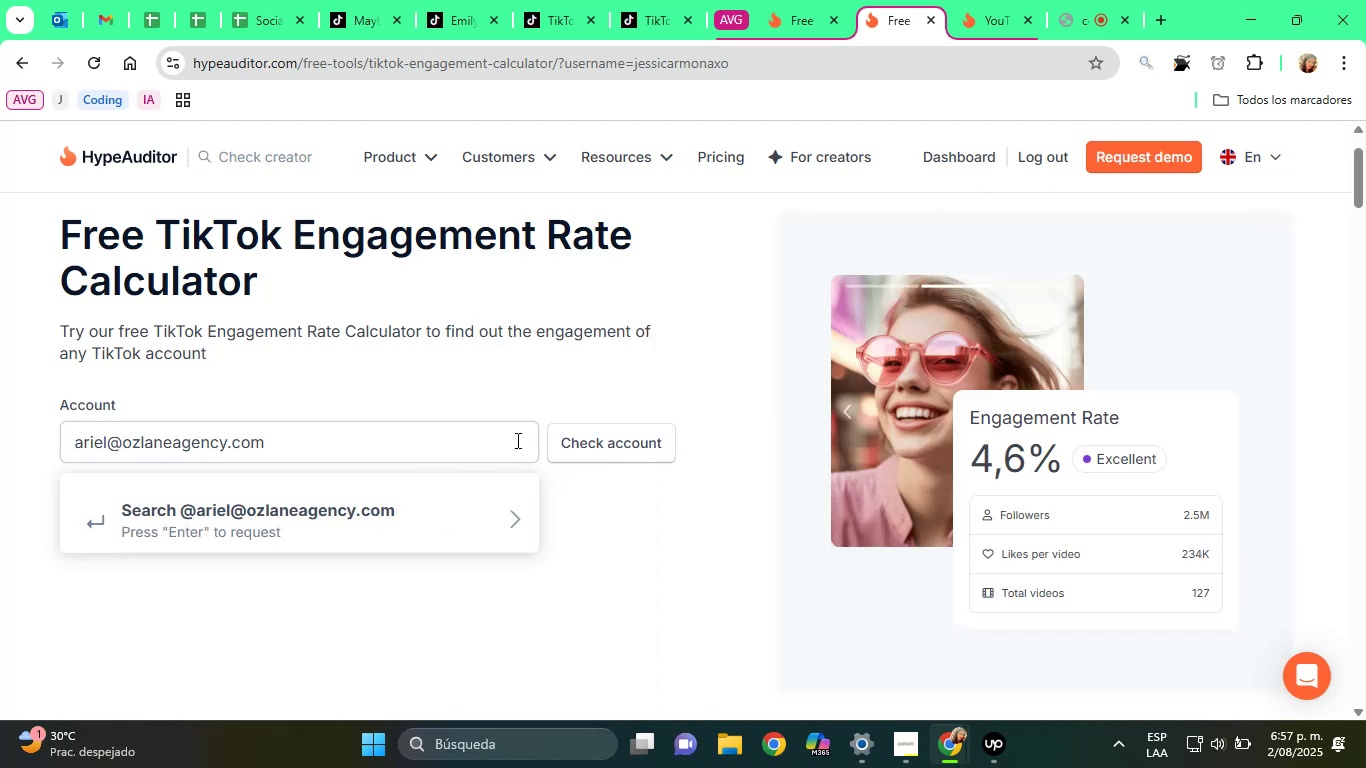 
triple_click([516, 440])
 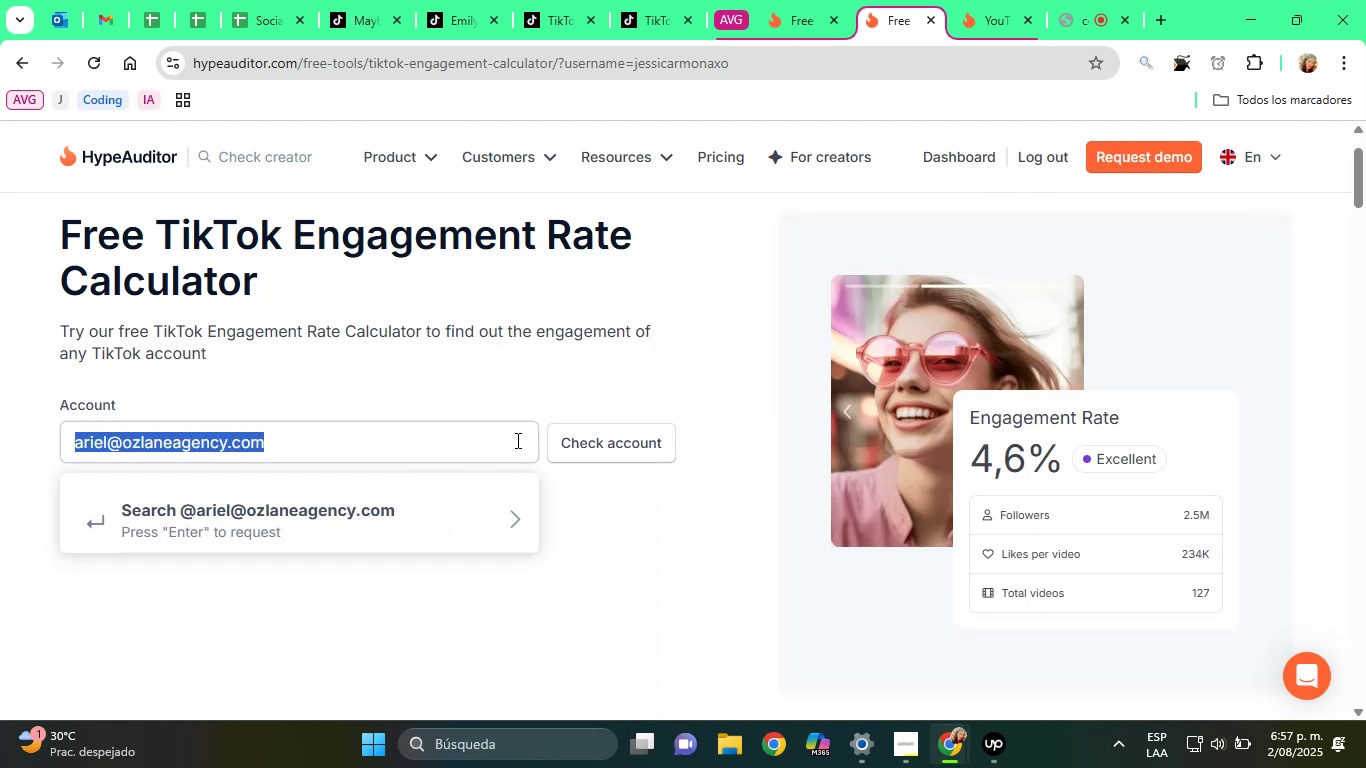 
key(Backspace)
 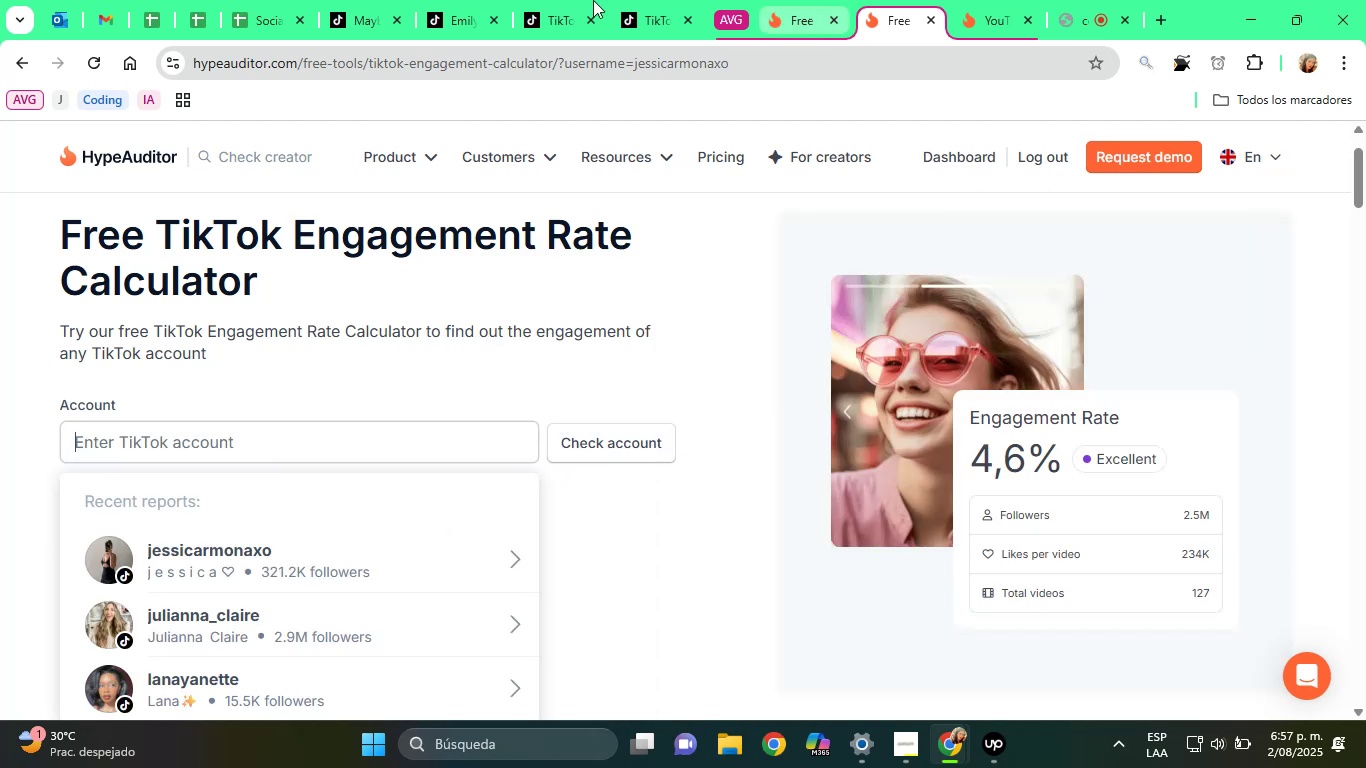 
left_click([481, 0])
 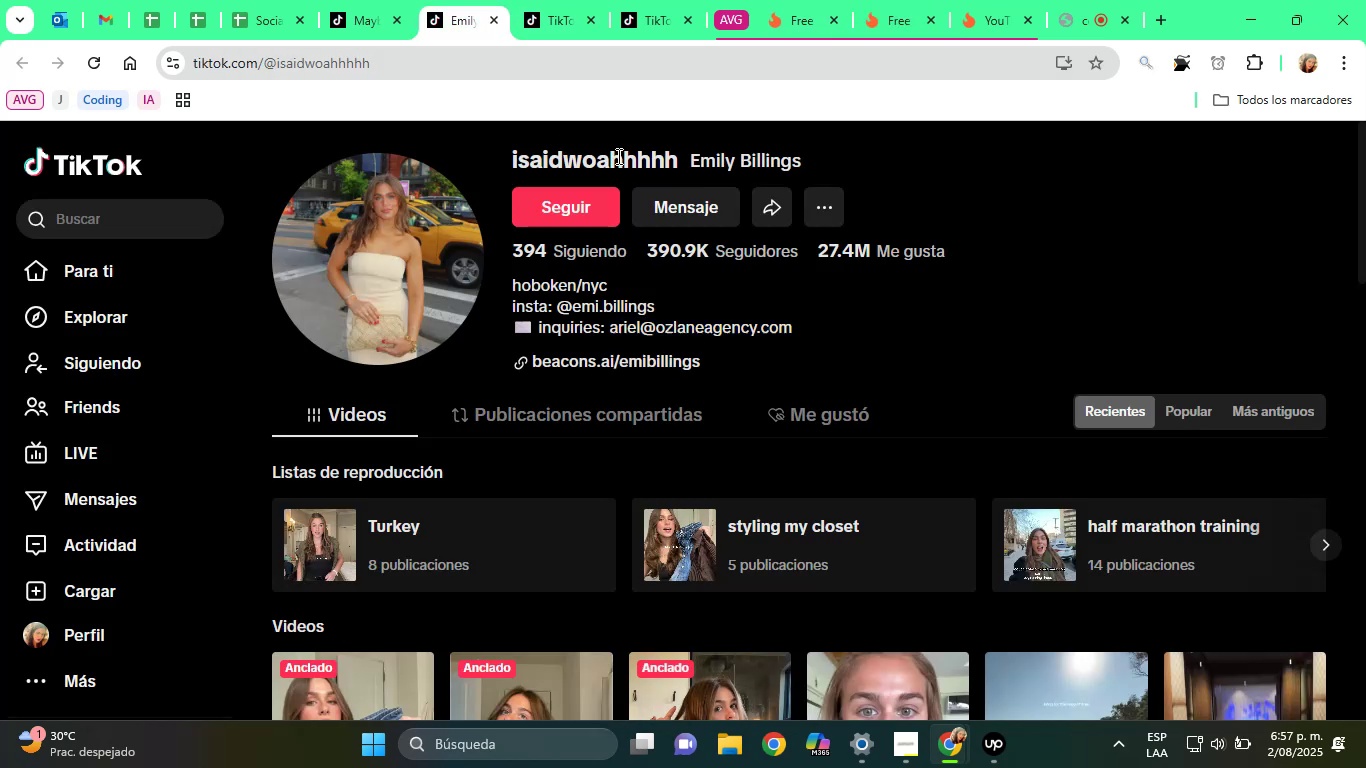 
double_click([617, 156])
 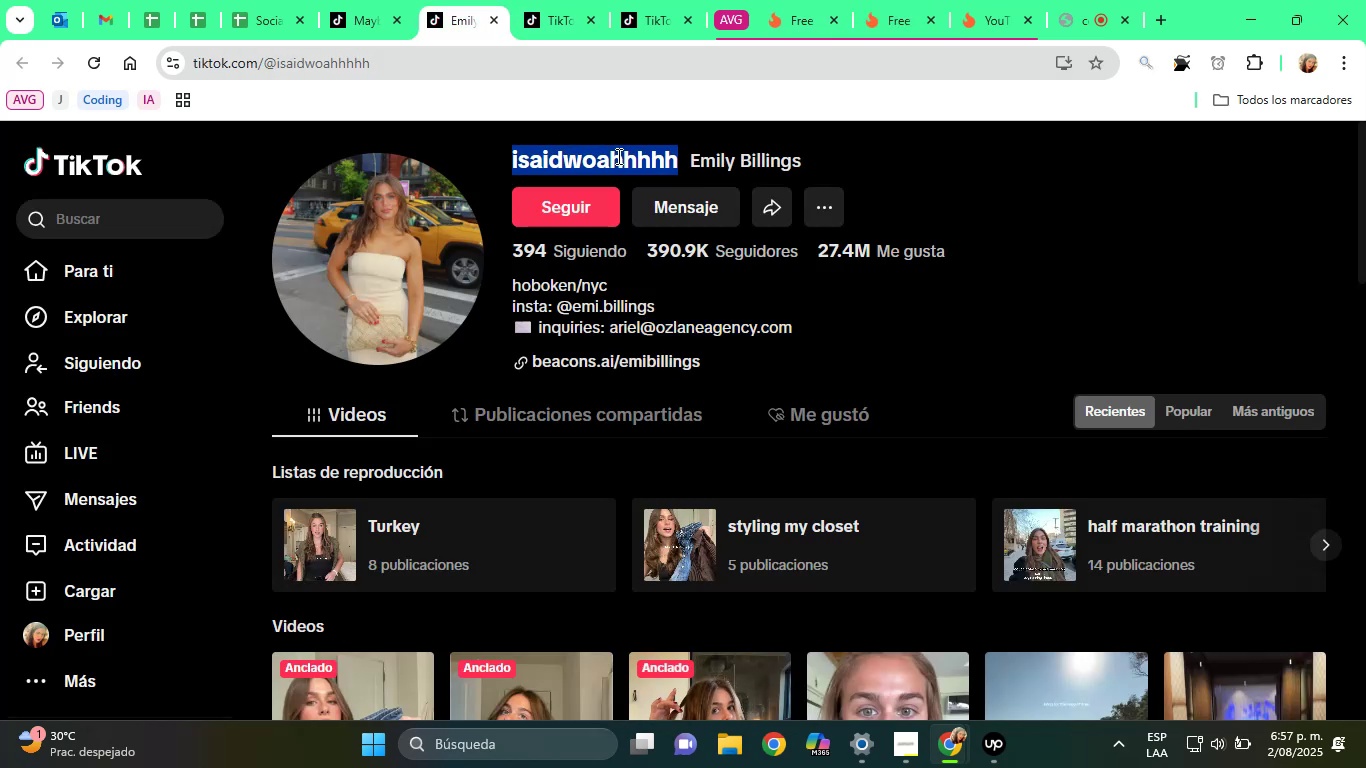 
right_click([617, 156])
 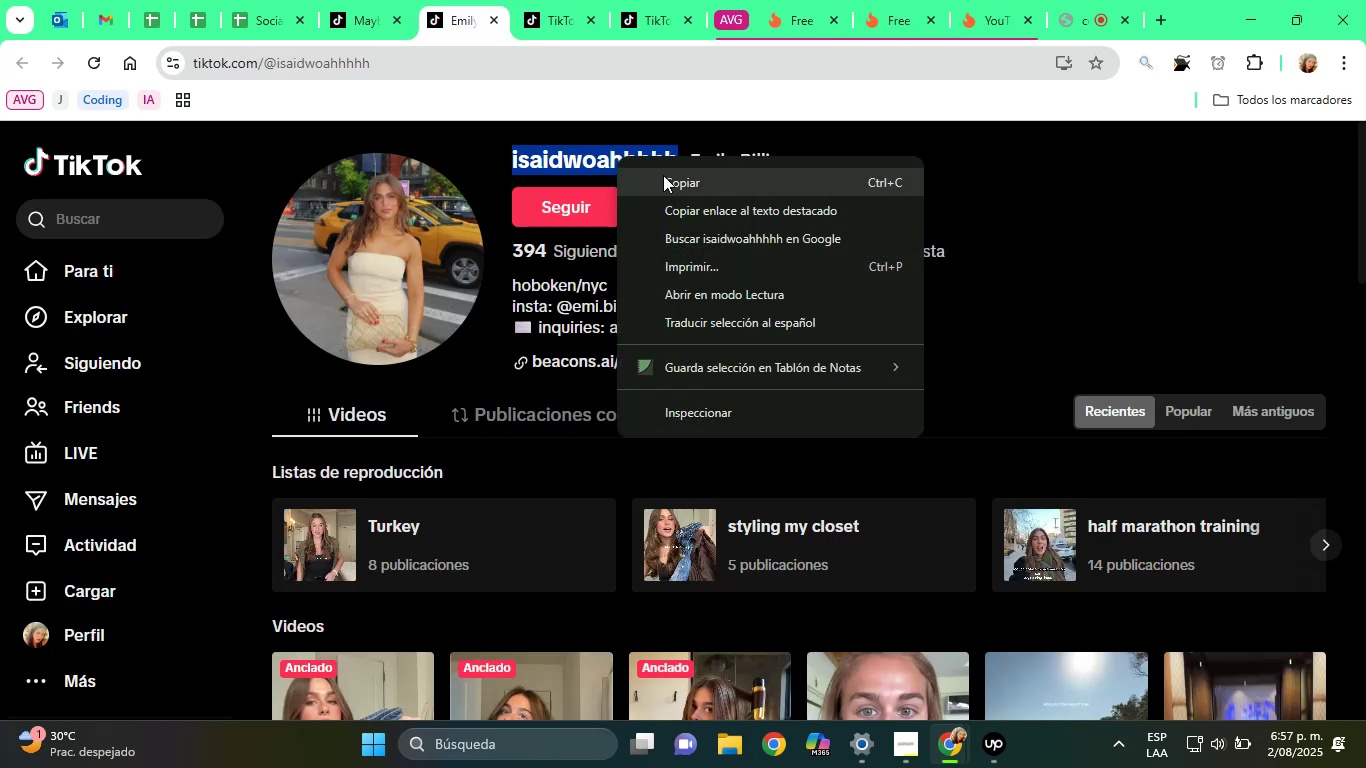 
left_click([663, 175])
 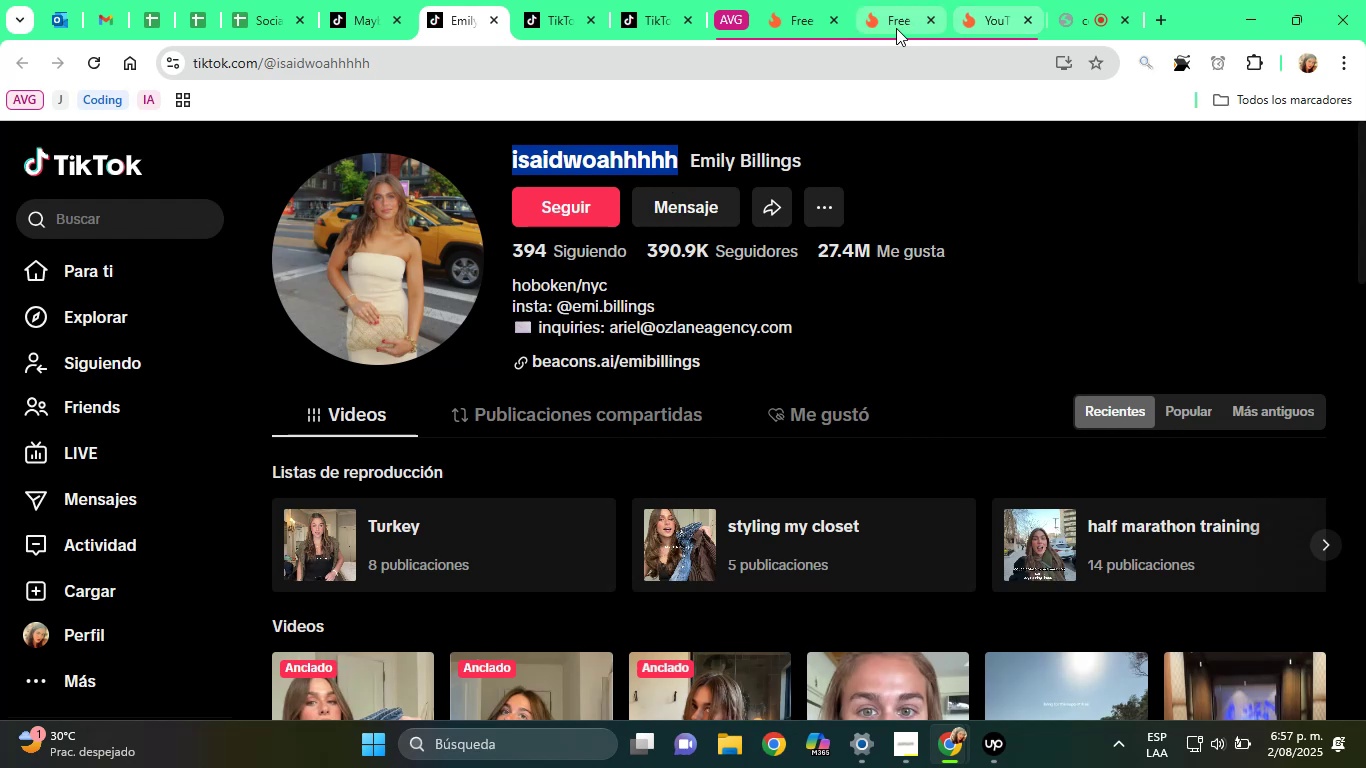 
left_click([893, 16])
 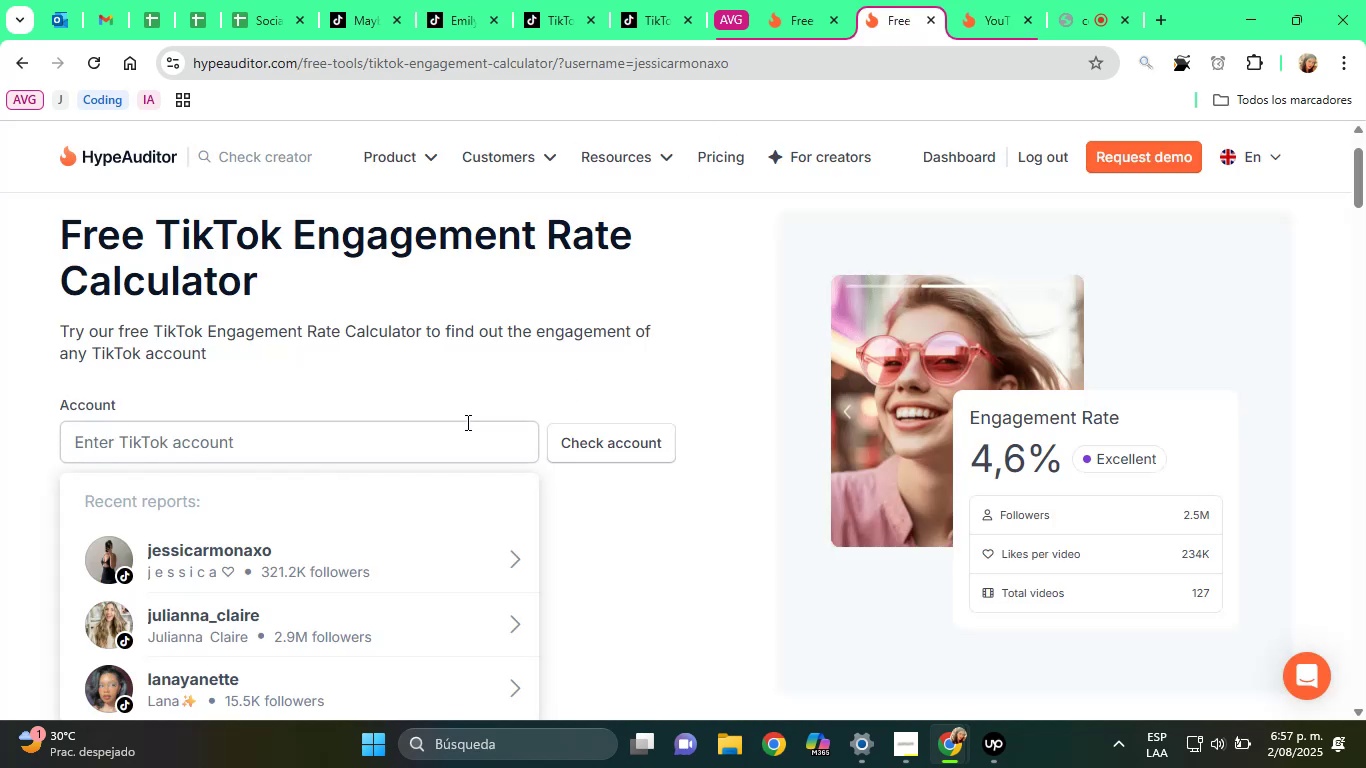 
right_click([467, 445])
 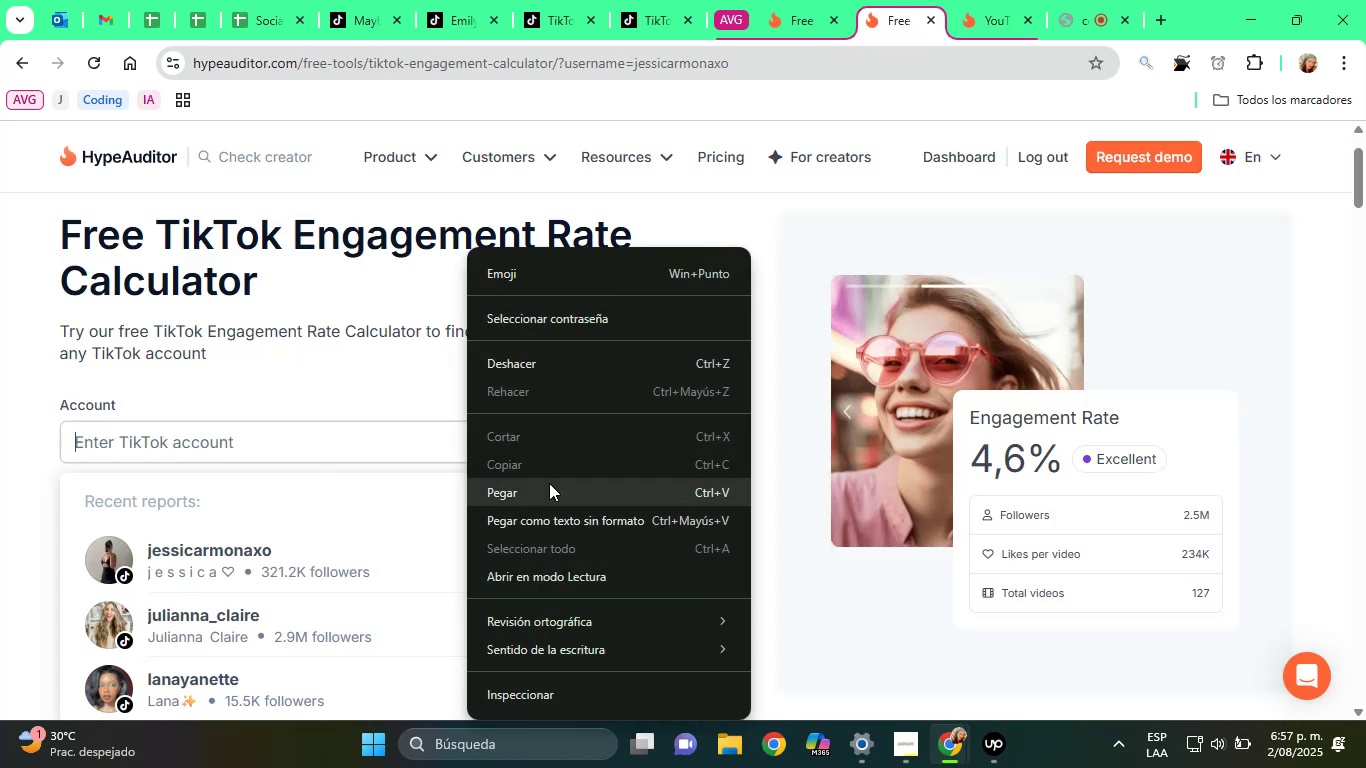 
left_click([549, 483])
 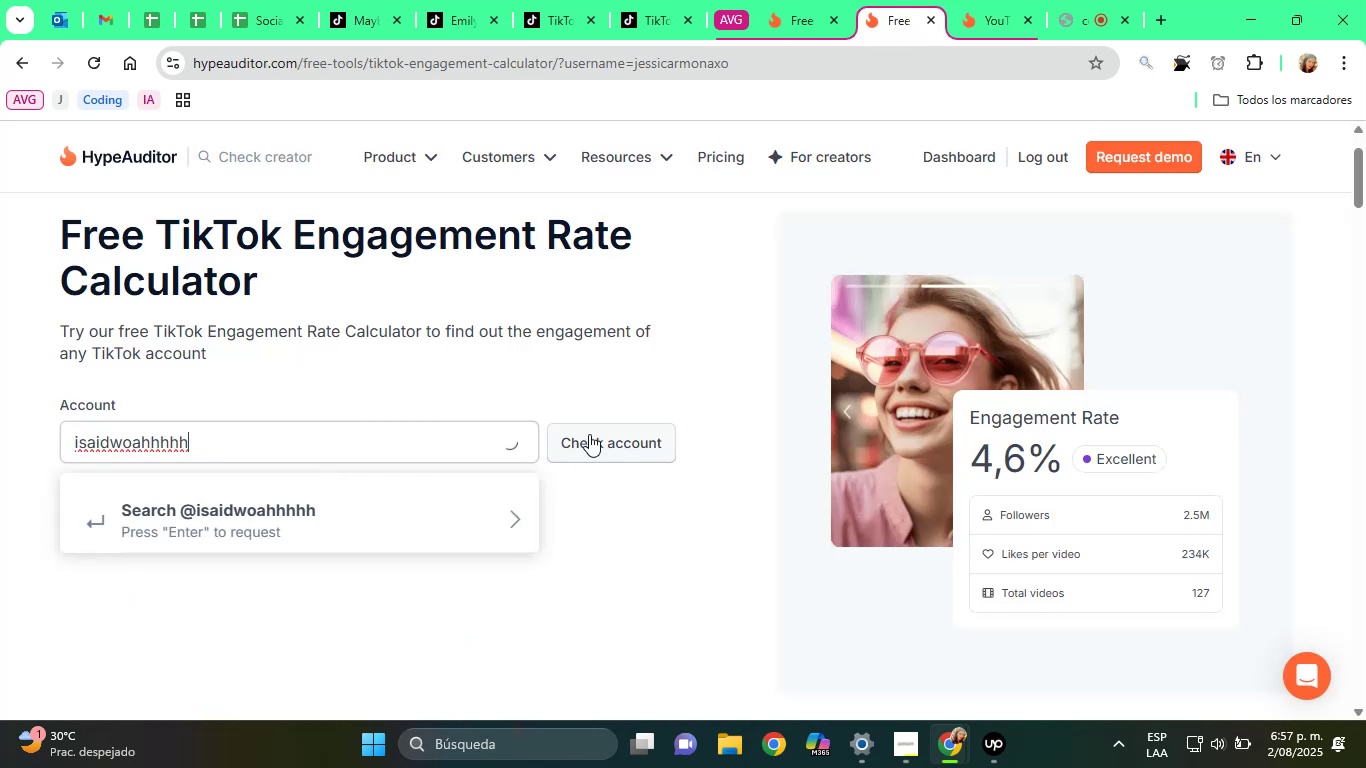 
left_click([589, 434])
 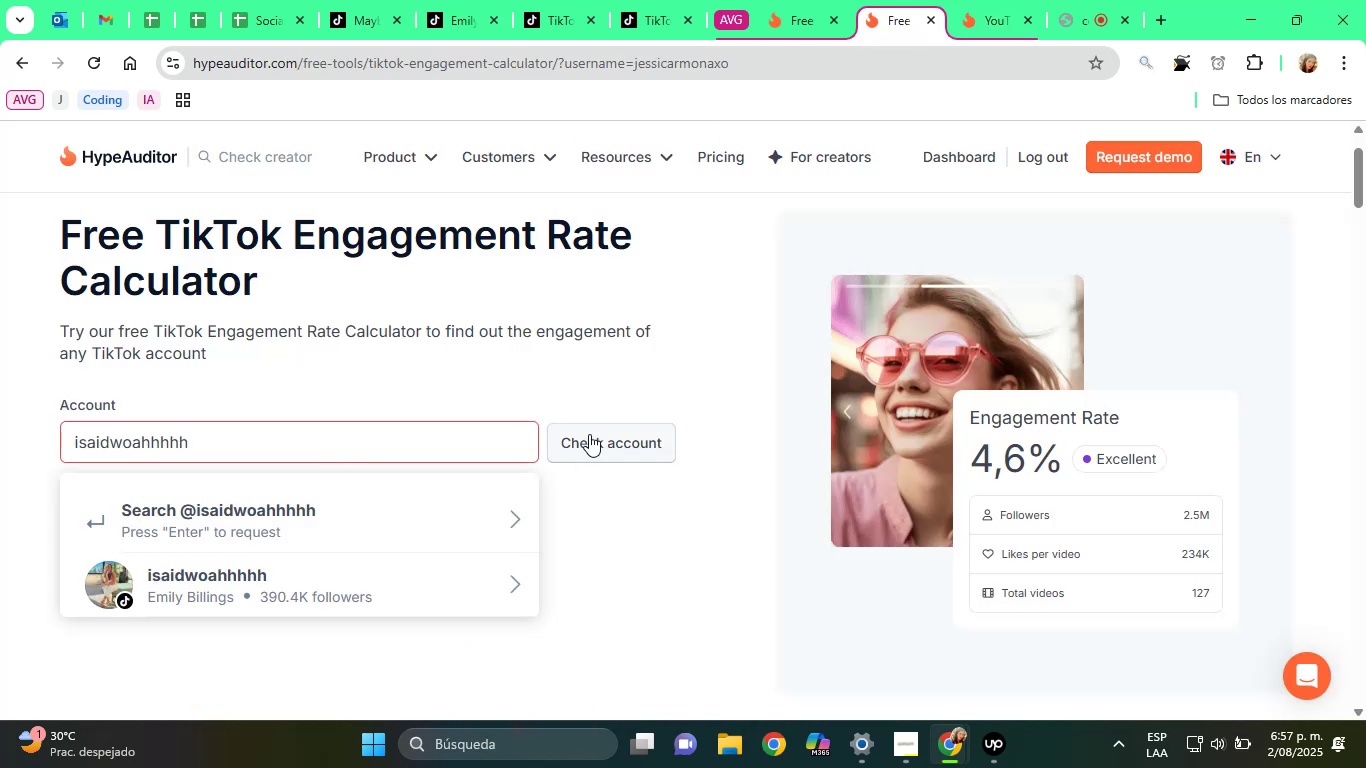 
wait(9.82)
 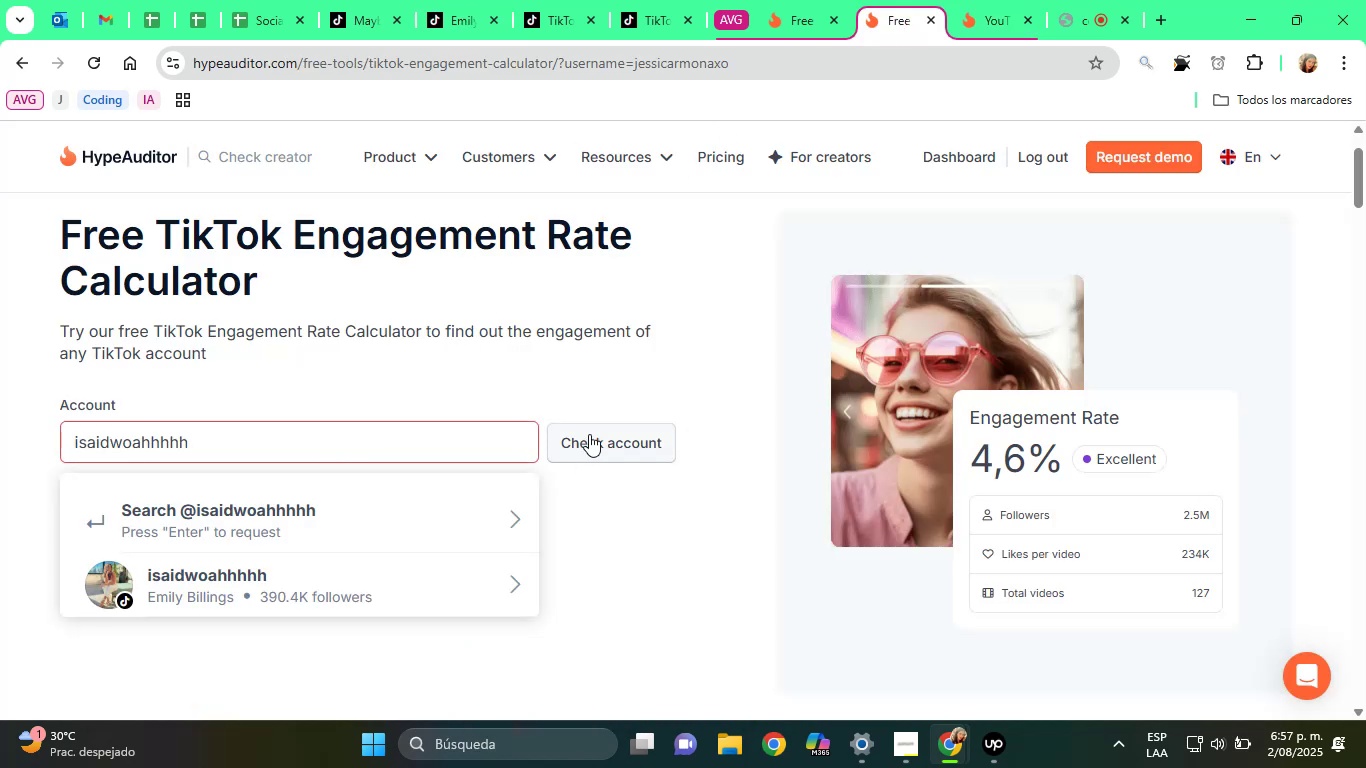 
left_click([386, 593])
 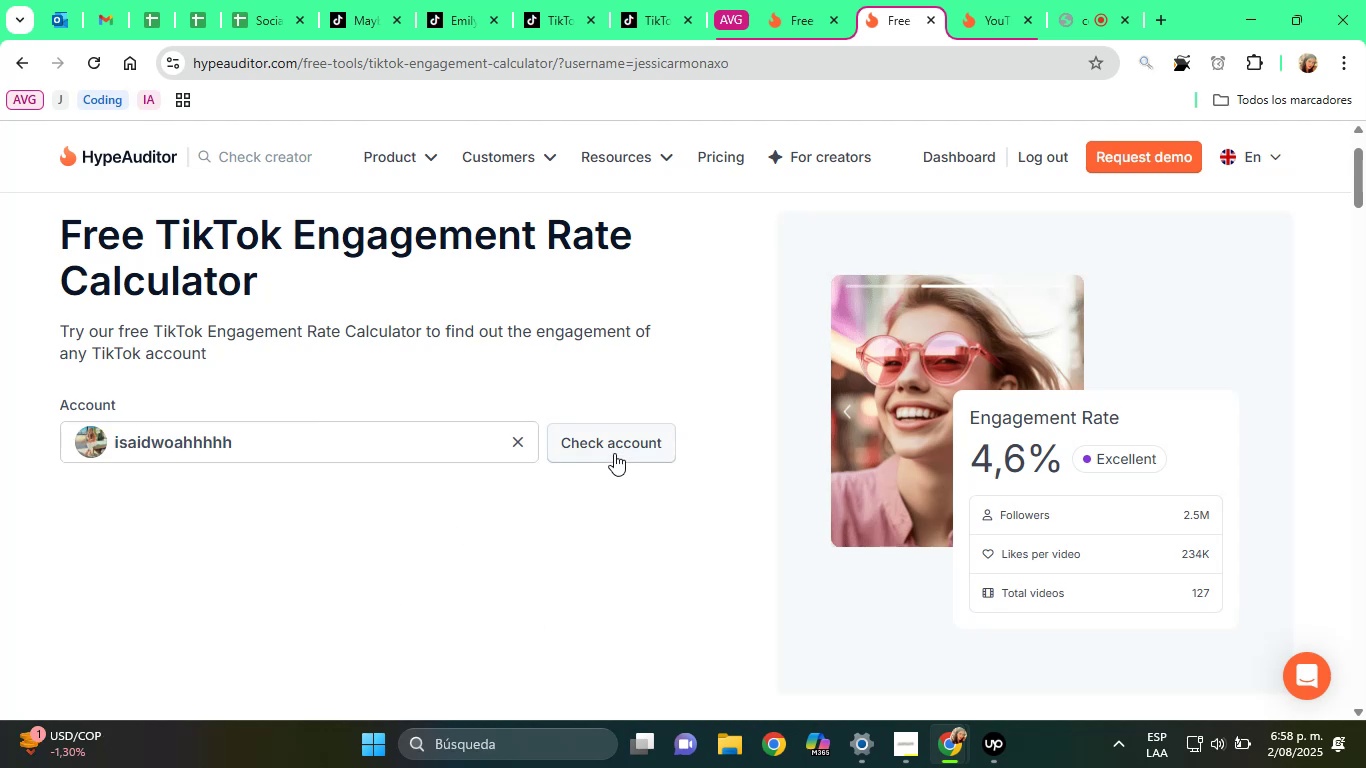 
left_click([614, 453])
 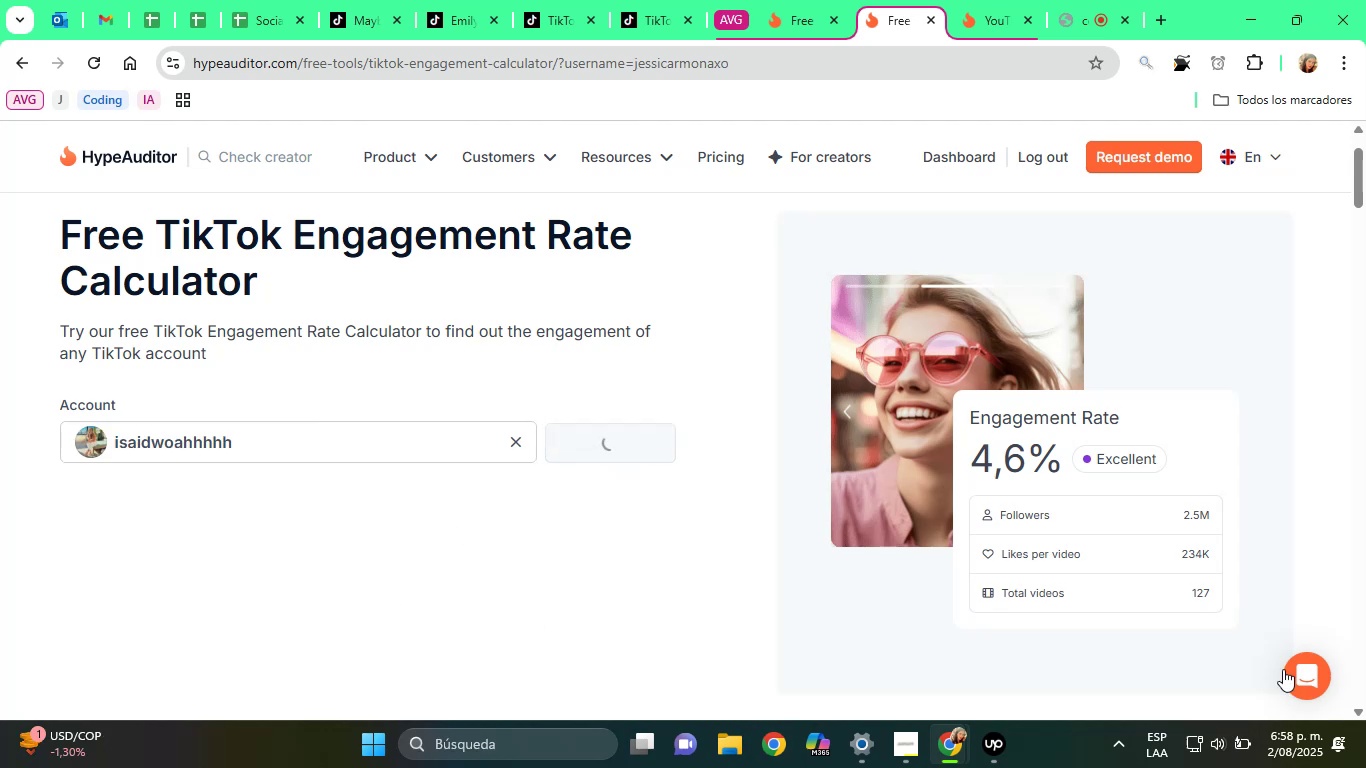 
mouse_move([444, 470])
 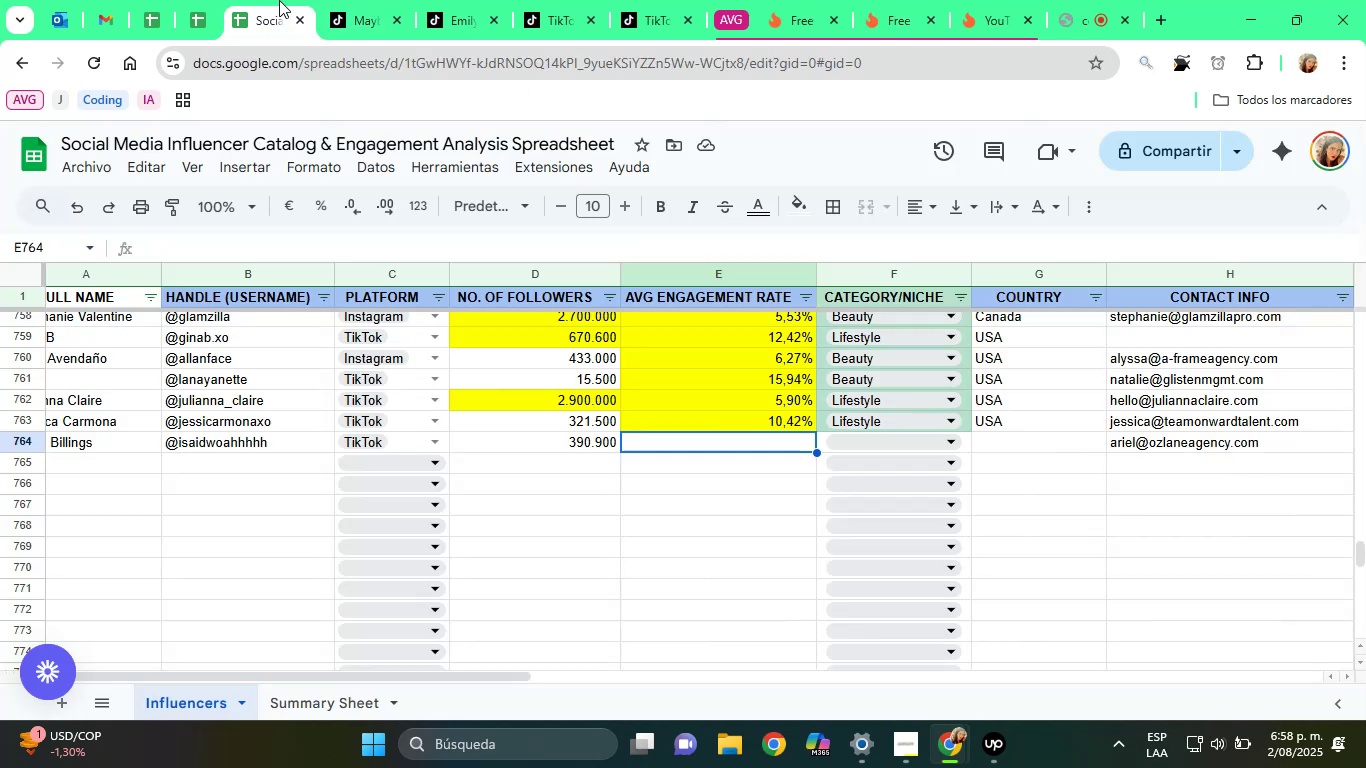 
type(5,67%)
 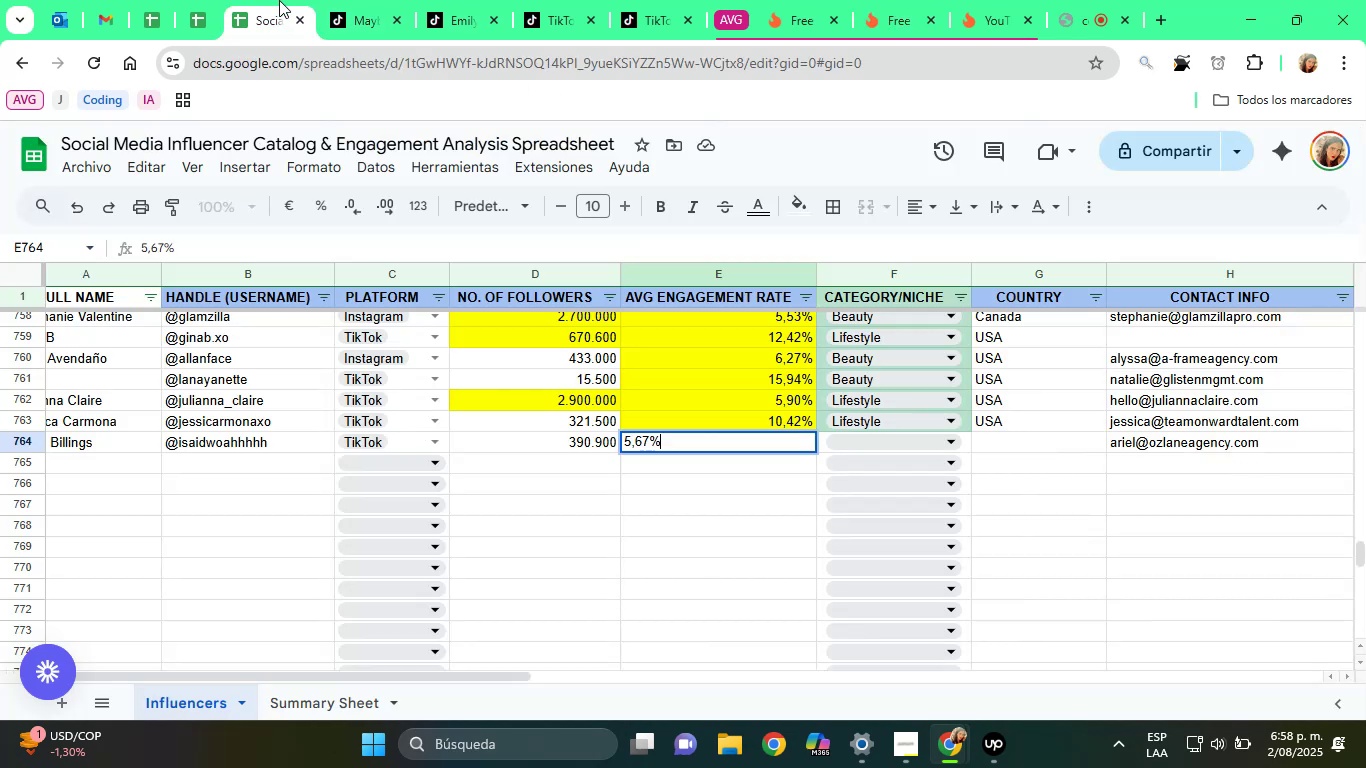 
key(ArrowRight)
 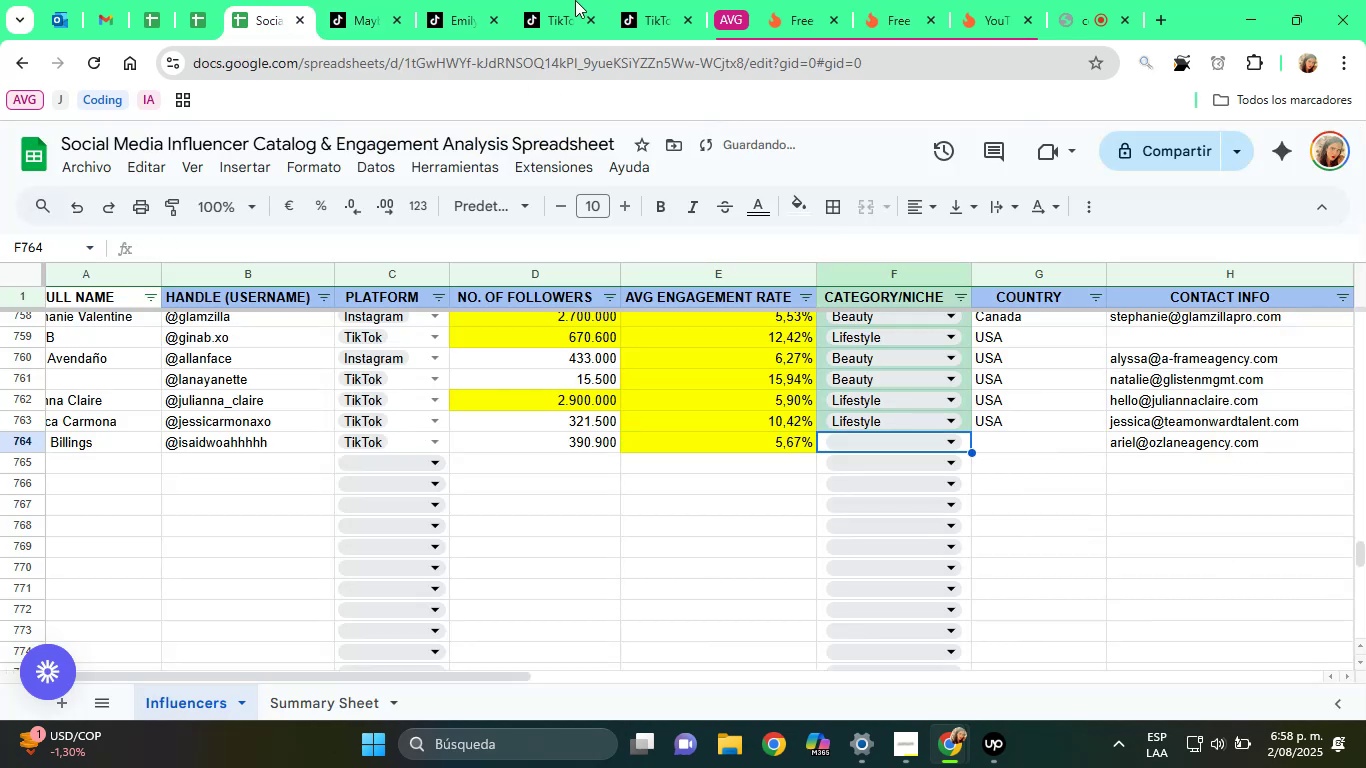 
left_click([470, 0])
 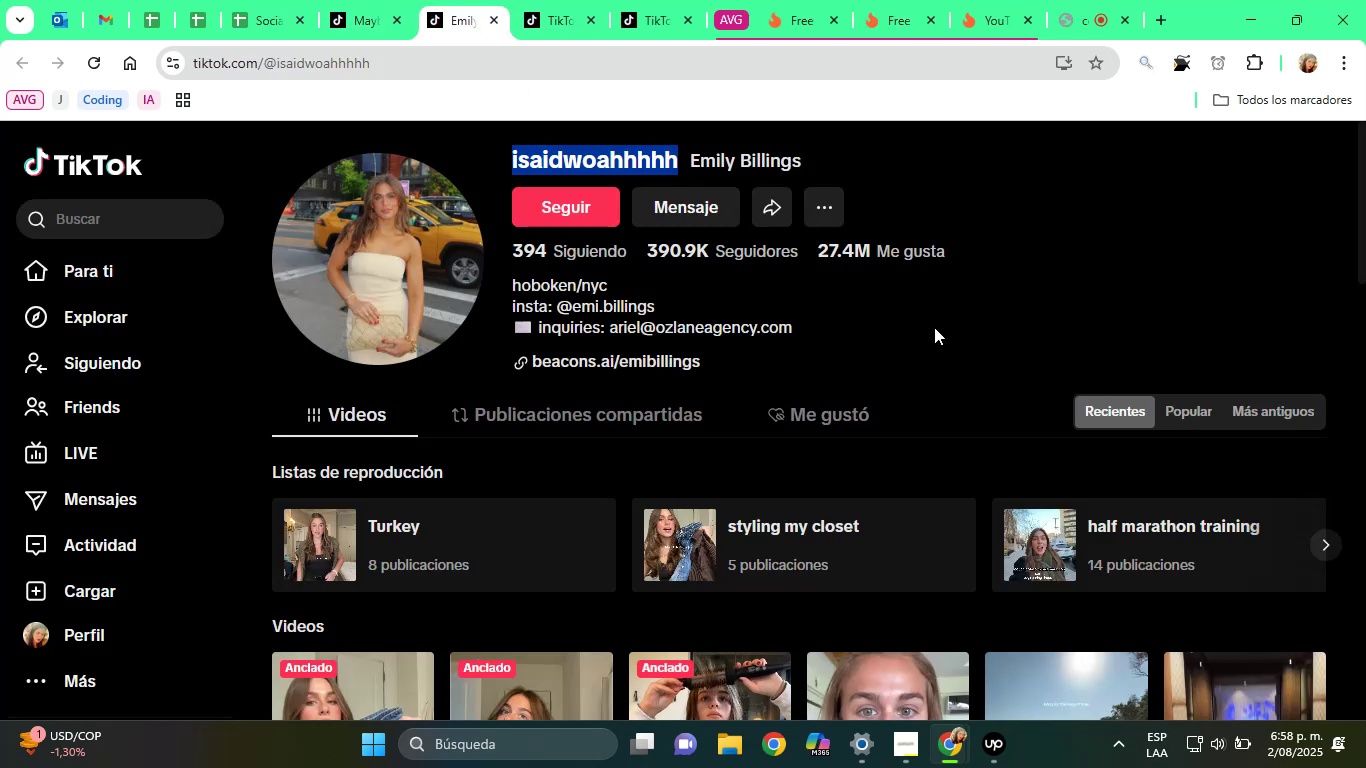 
scroll: coordinate [934, 327], scroll_direction: down, amount: 4.0
 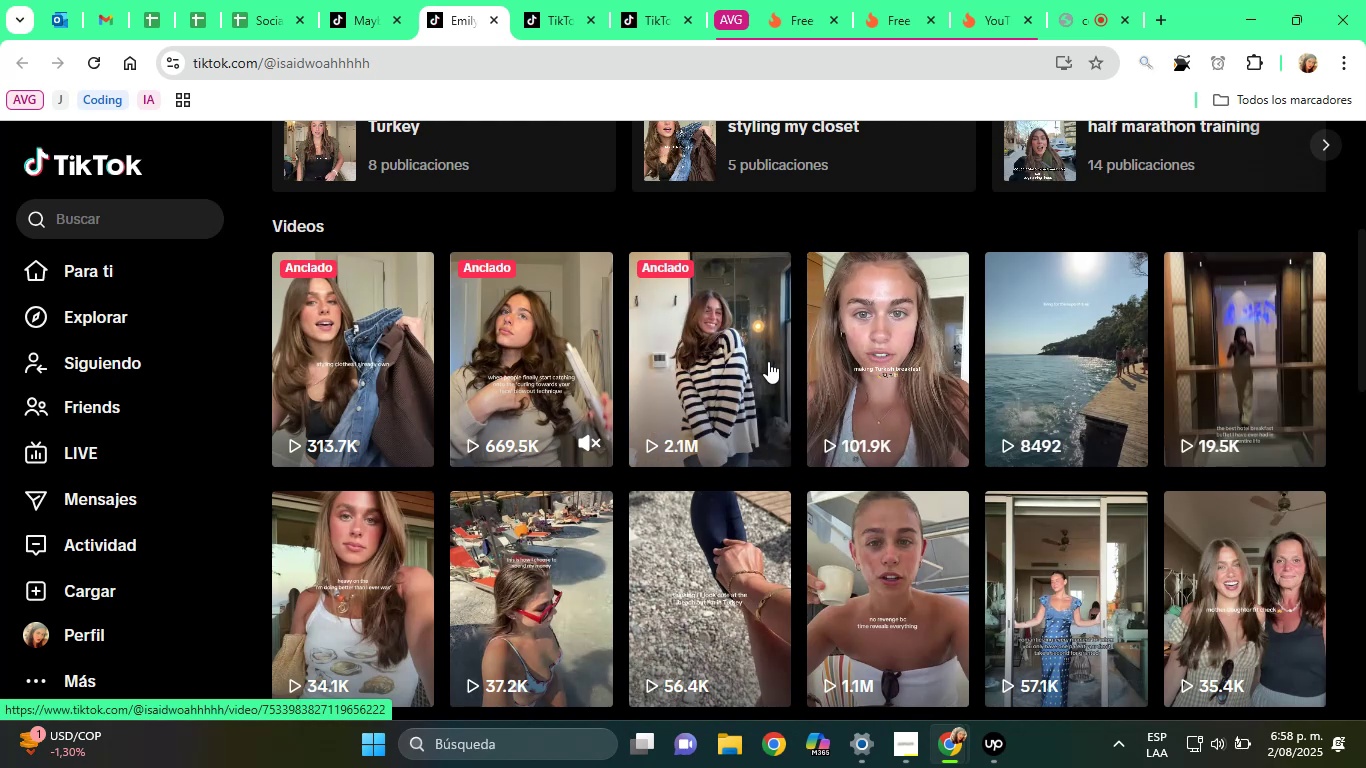 
left_click([668, 335])
 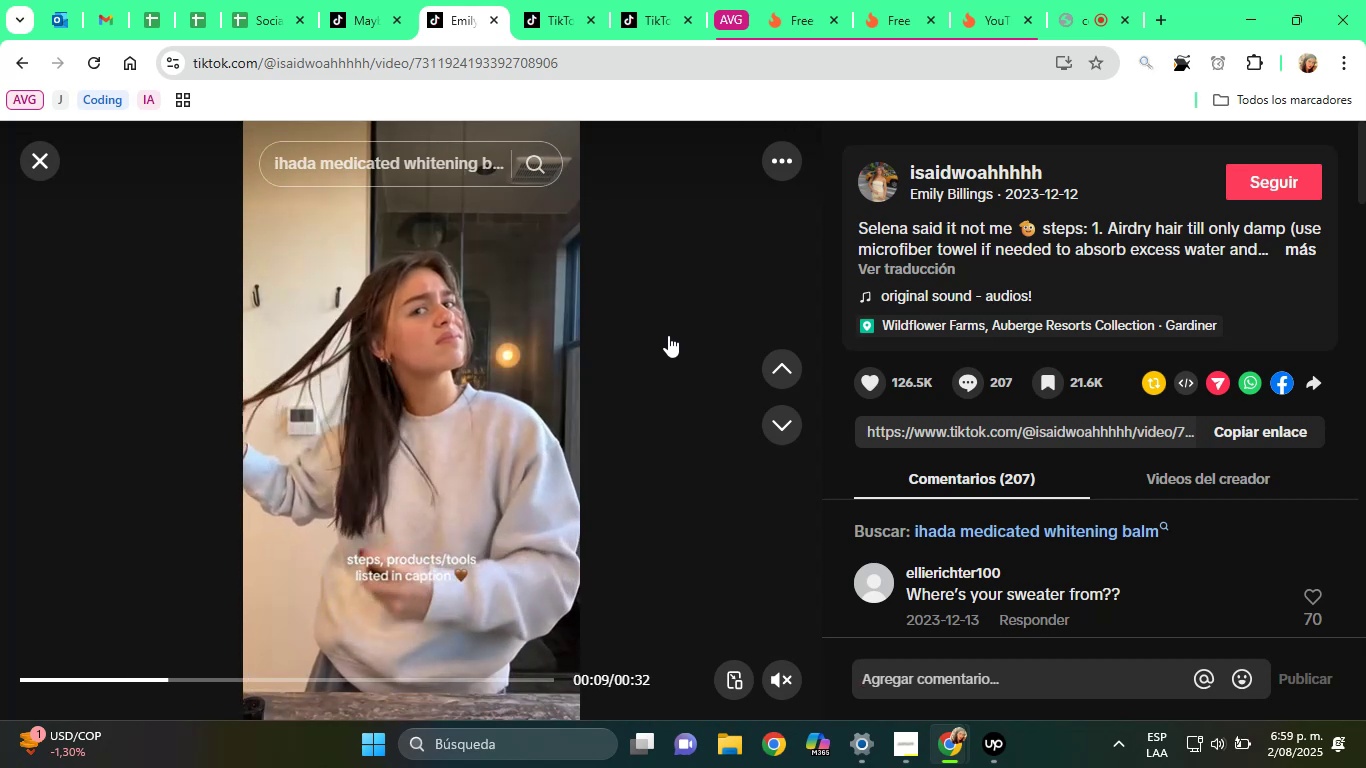 
wait(48.32)
 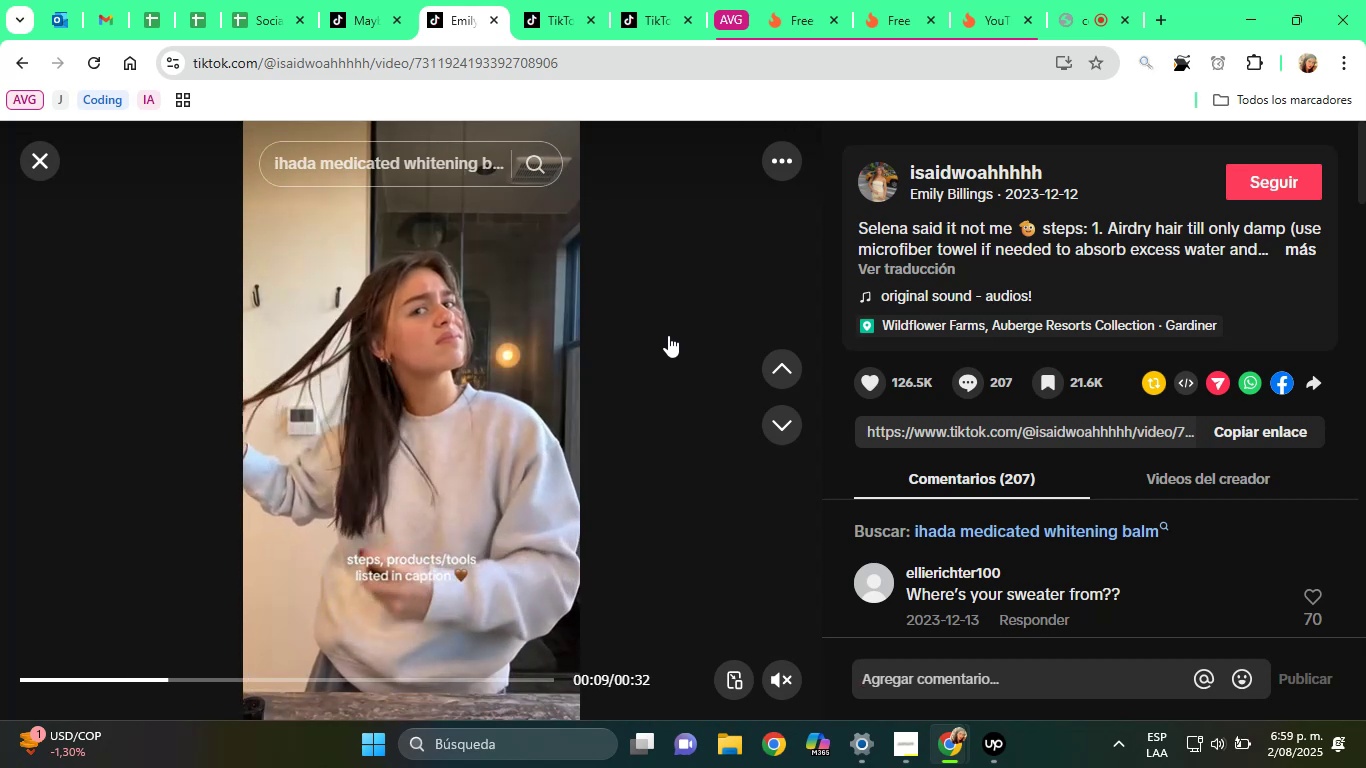 
left_click([1289, 244])
 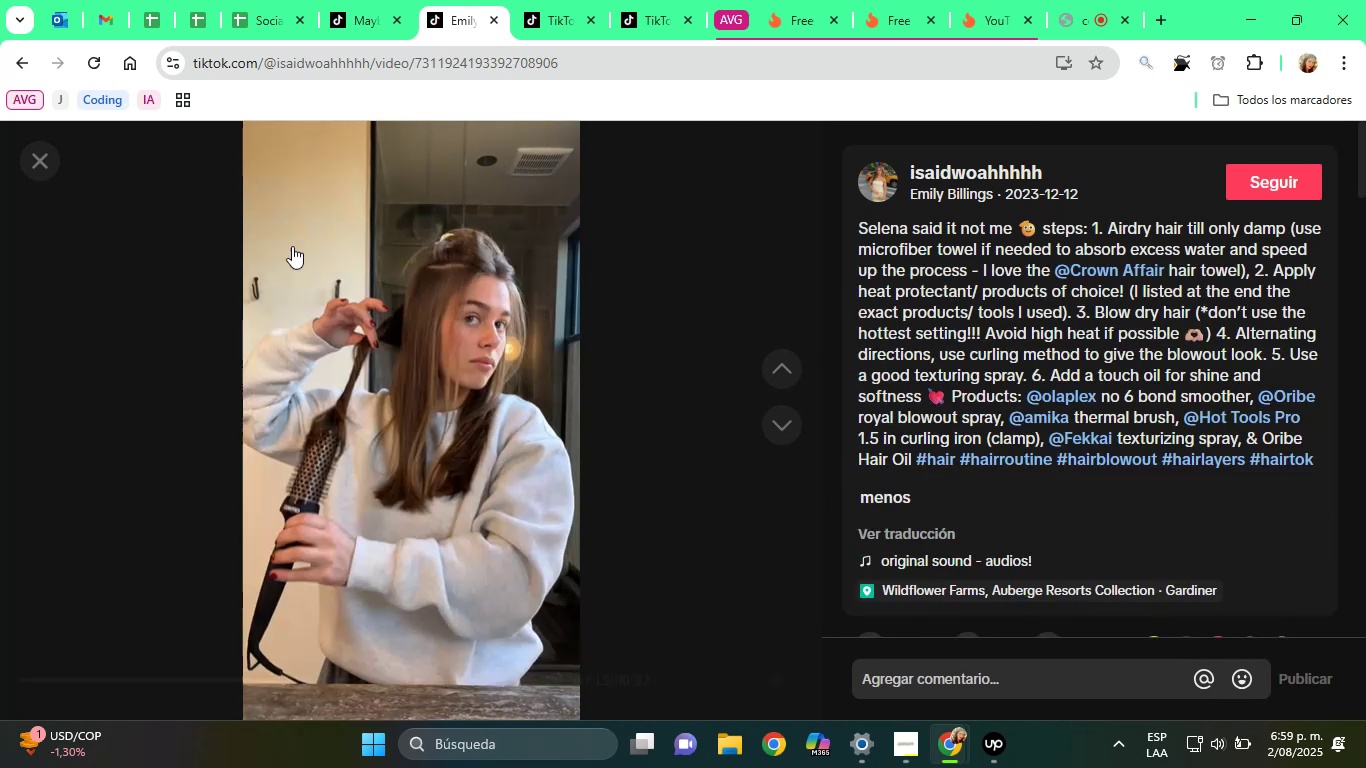 
left_click([43, 174])
 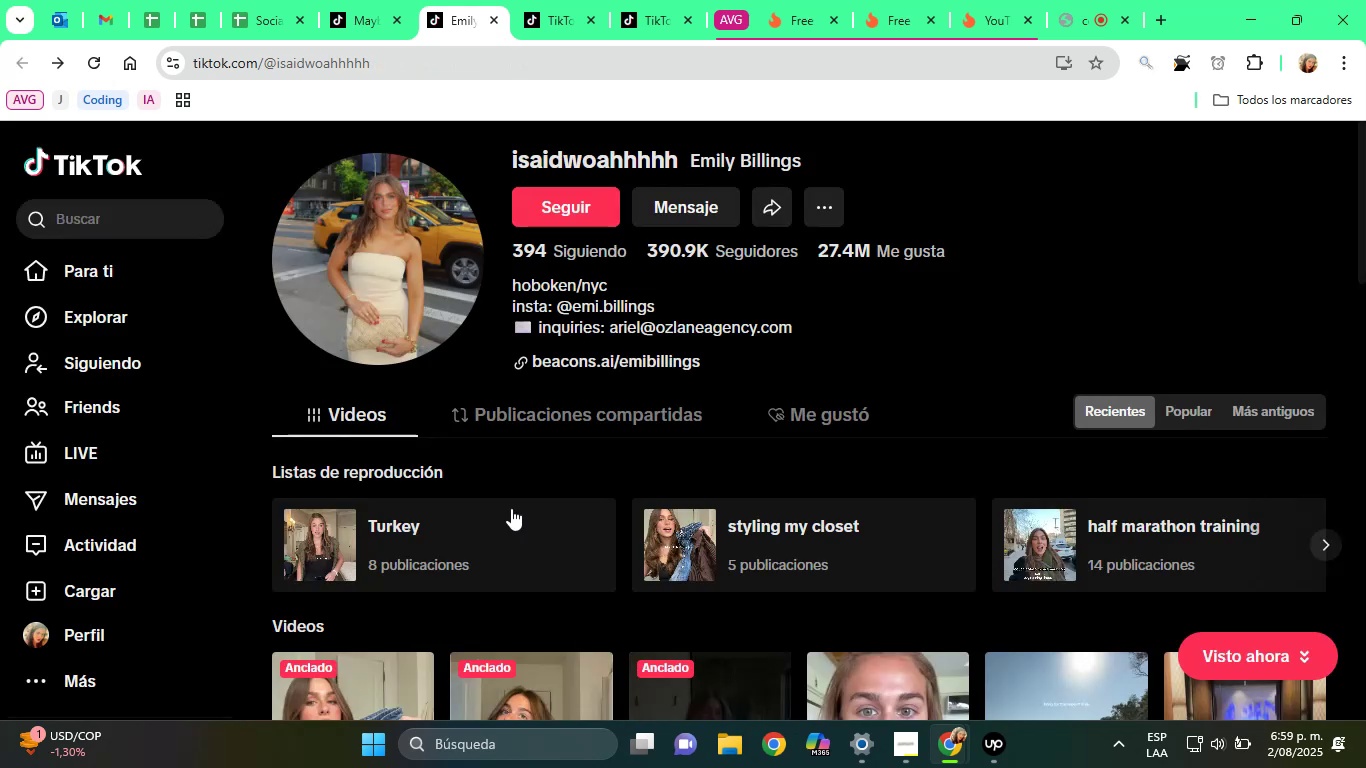 
scroll: coordinate [873, 556], scroll_direction: down, amount: 4.0
 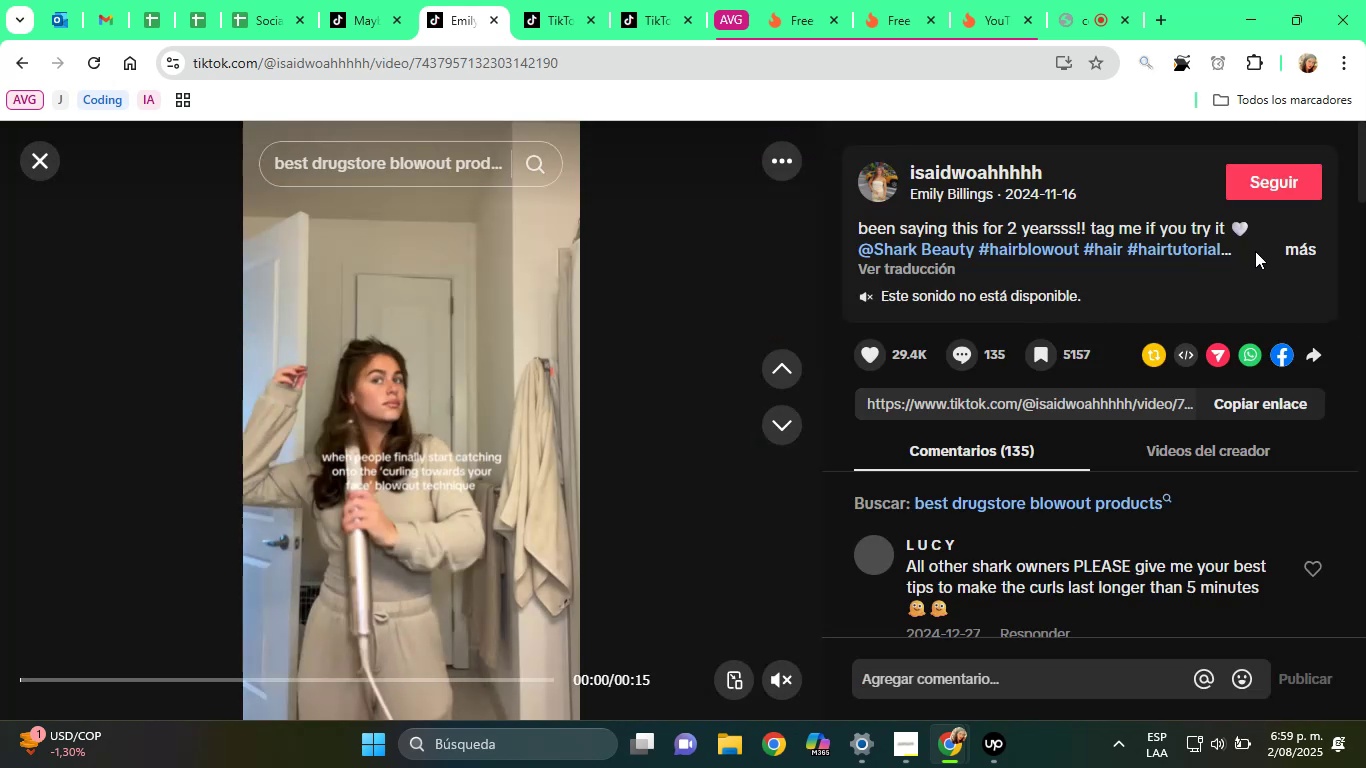 
wait(5.5)
 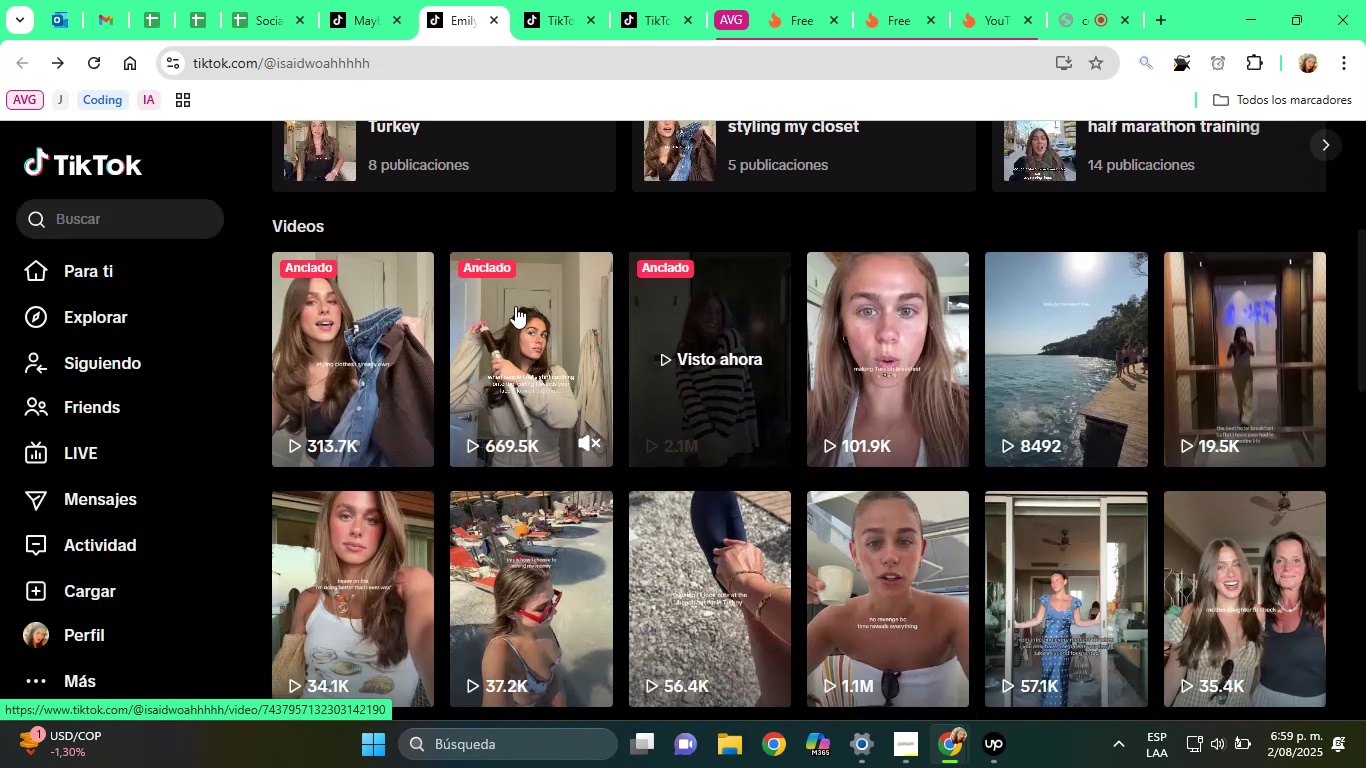 
left_click([1305, 243])
 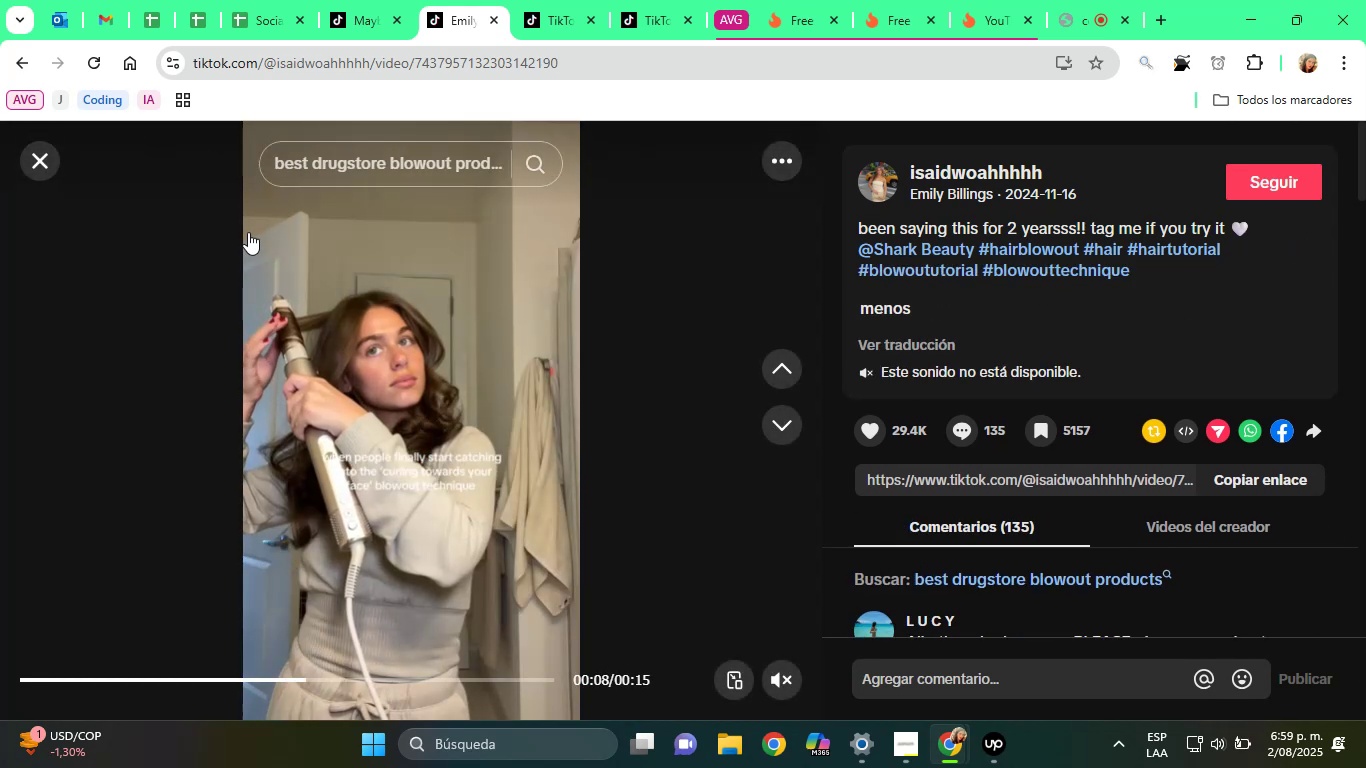 
wait(7.33)
 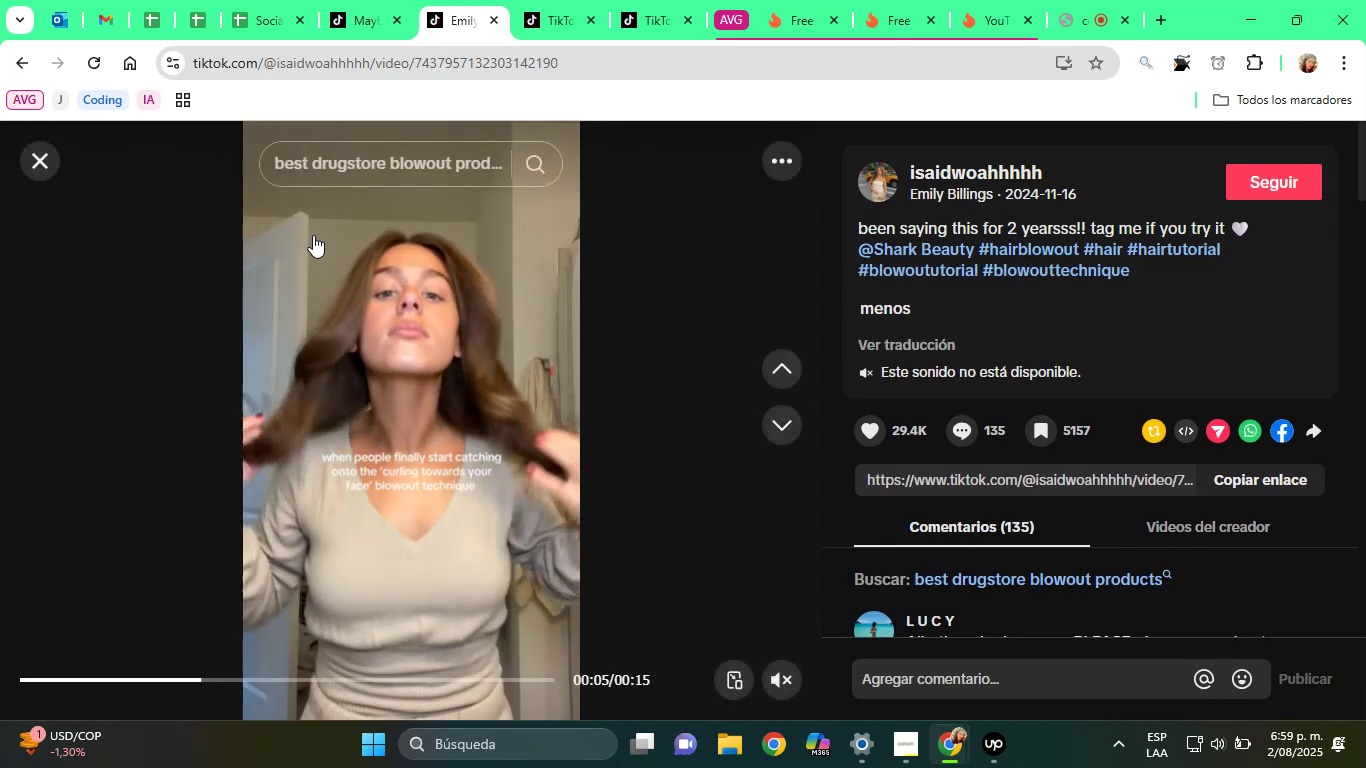 
left_click([41, 164])
 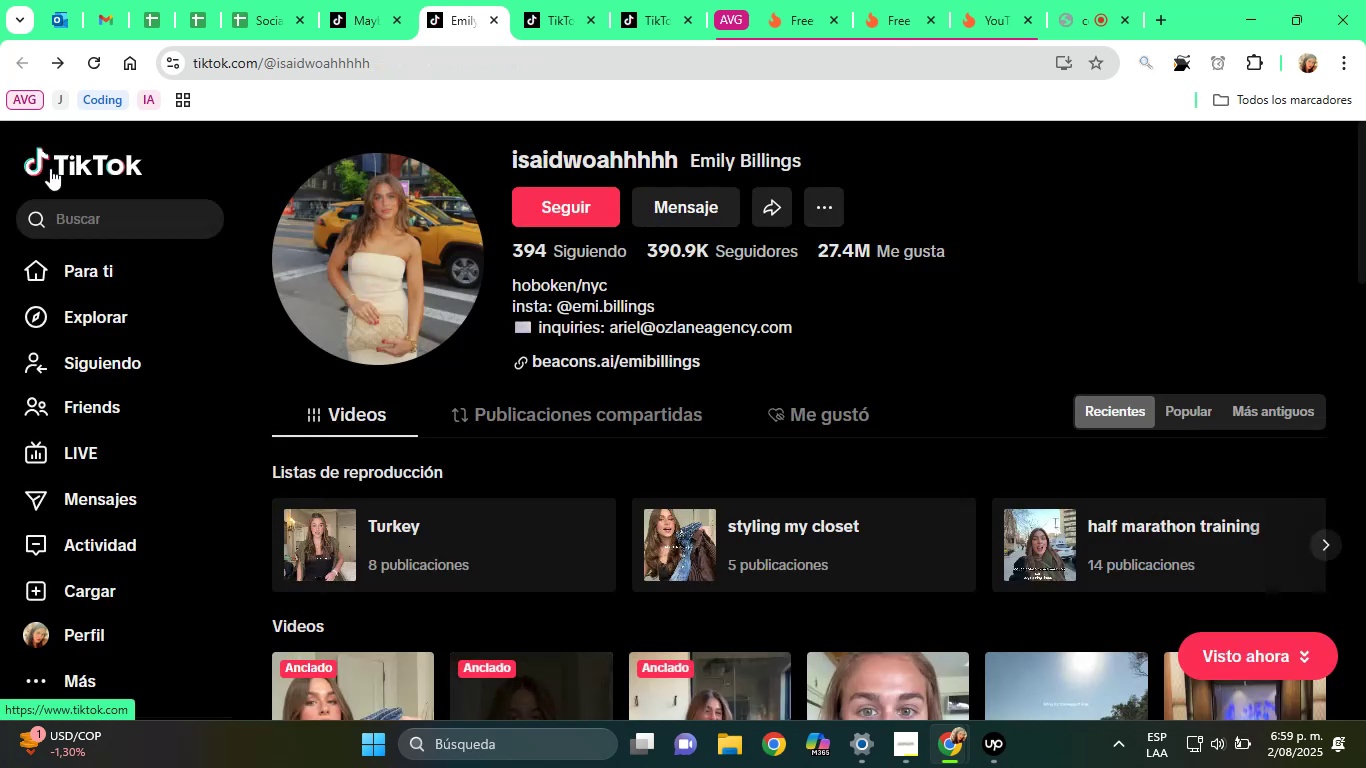 
scroll: coordinate [557, 452], scroll_direction: down, amount: 7.0
 